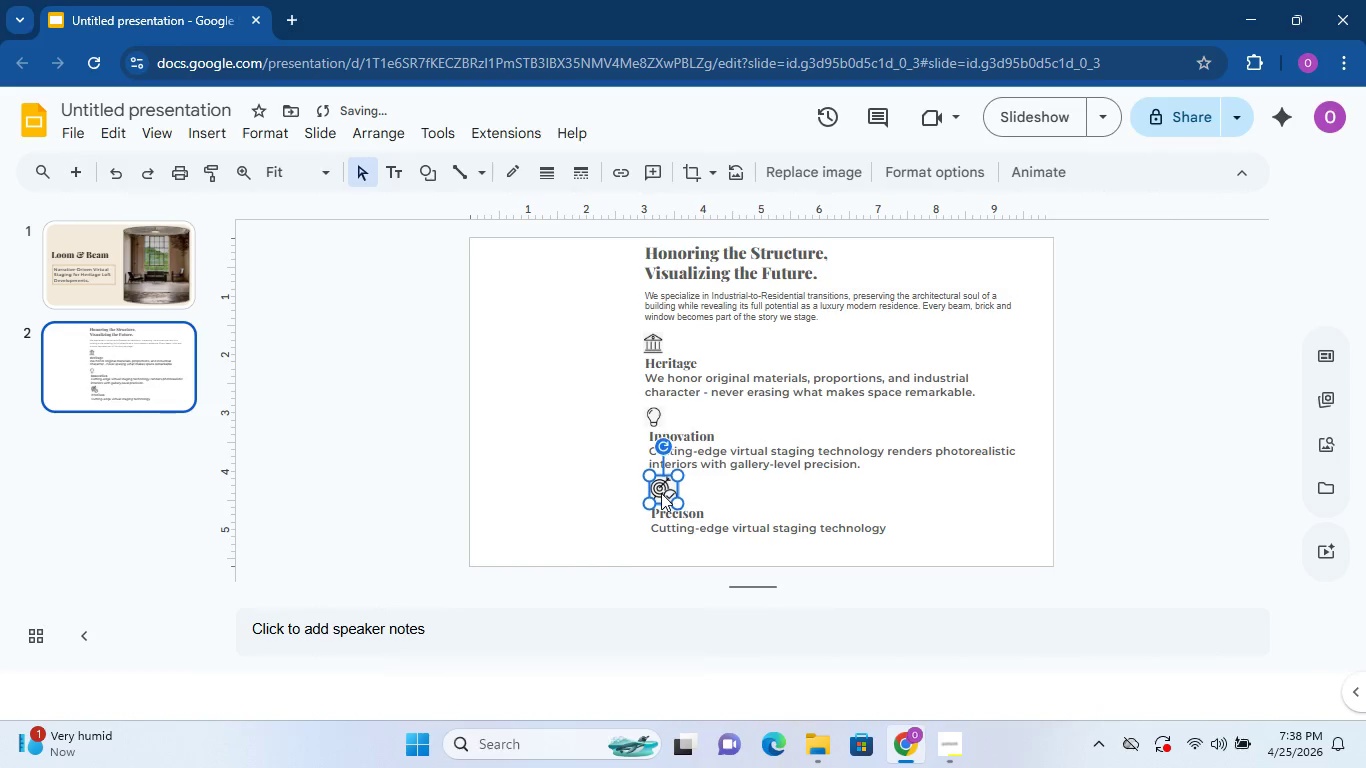 
key(ArrowUp)
 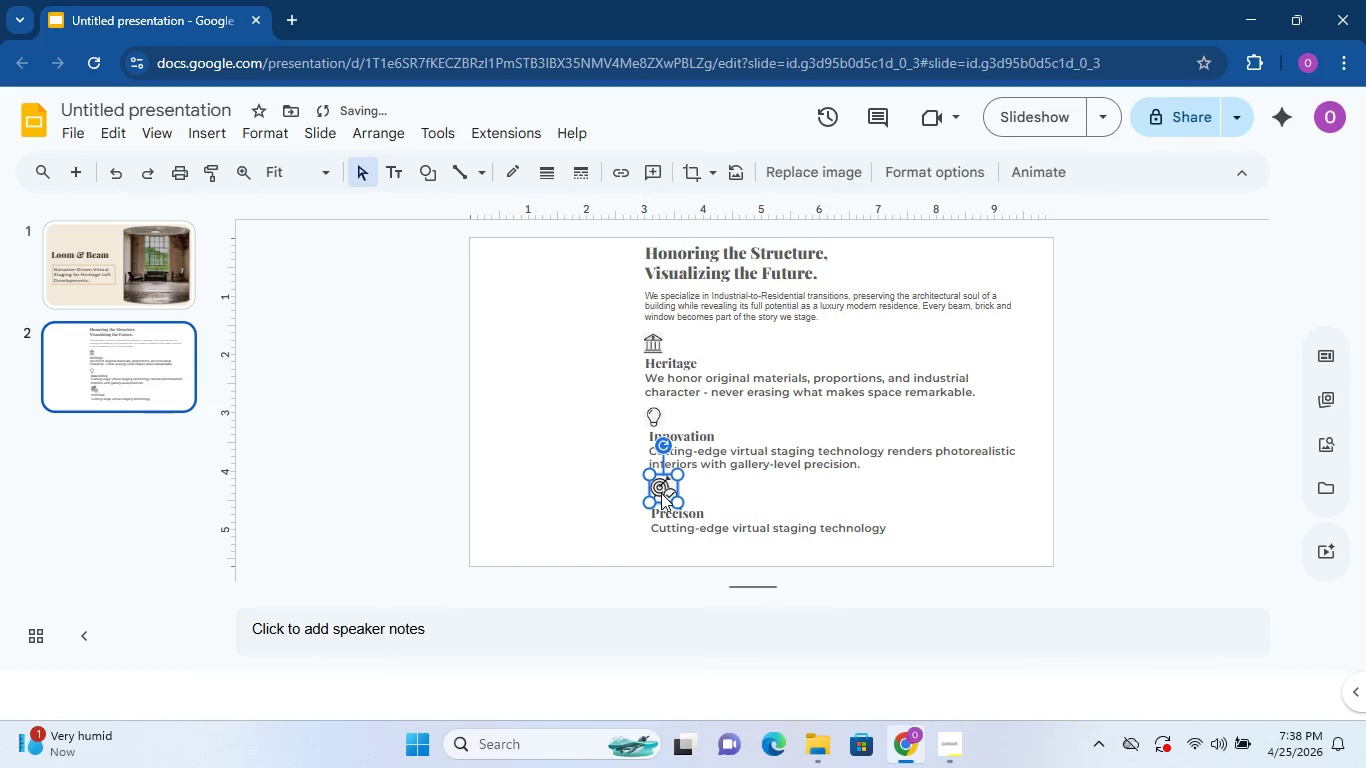 
key(ArrowUp)
 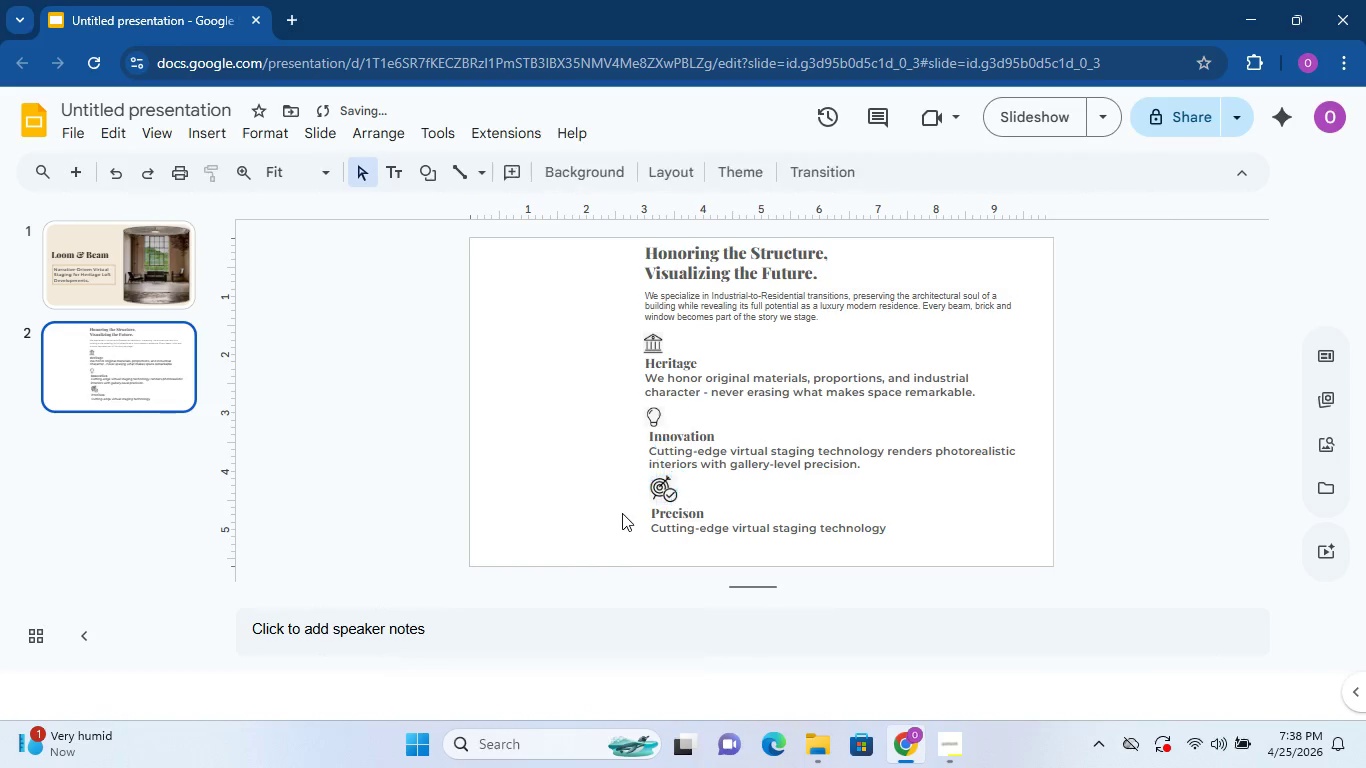 
left_click([622, 513])
 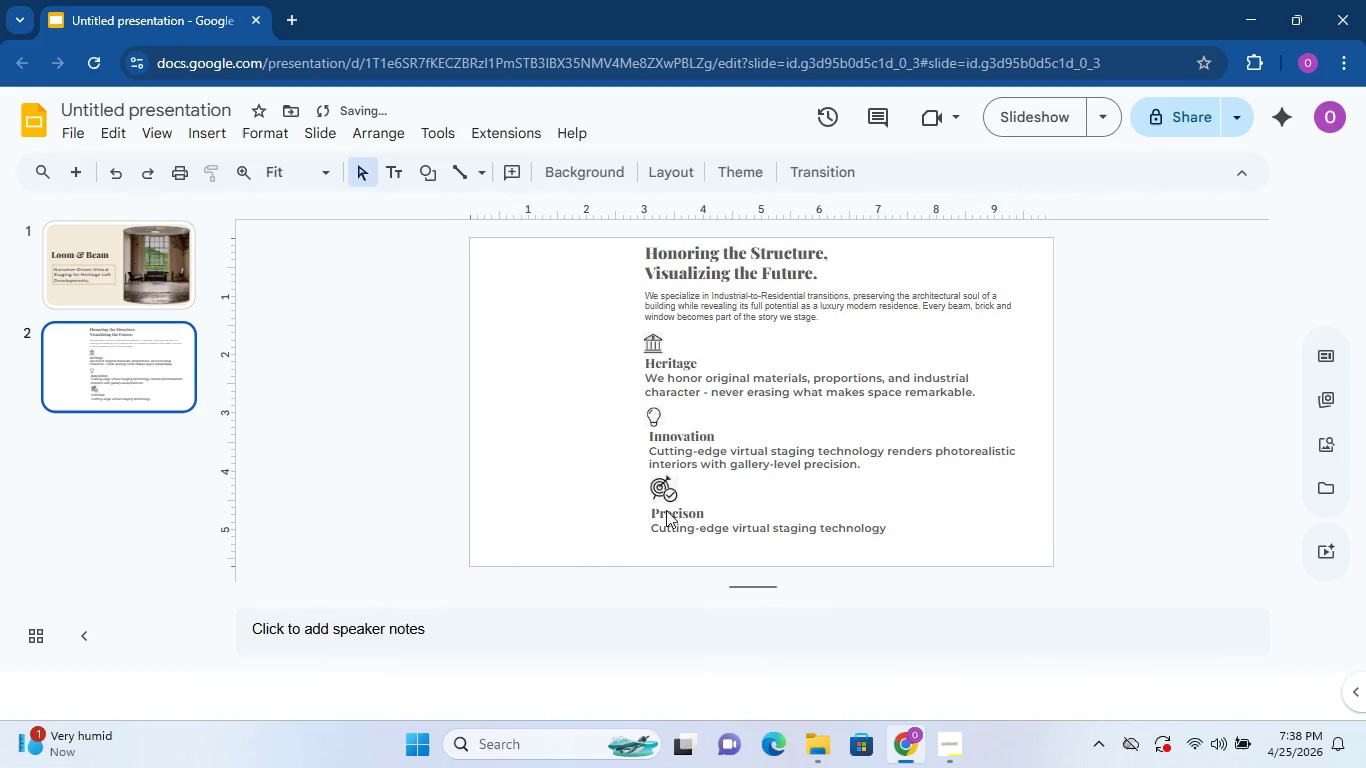 
double_click([666, 510])
 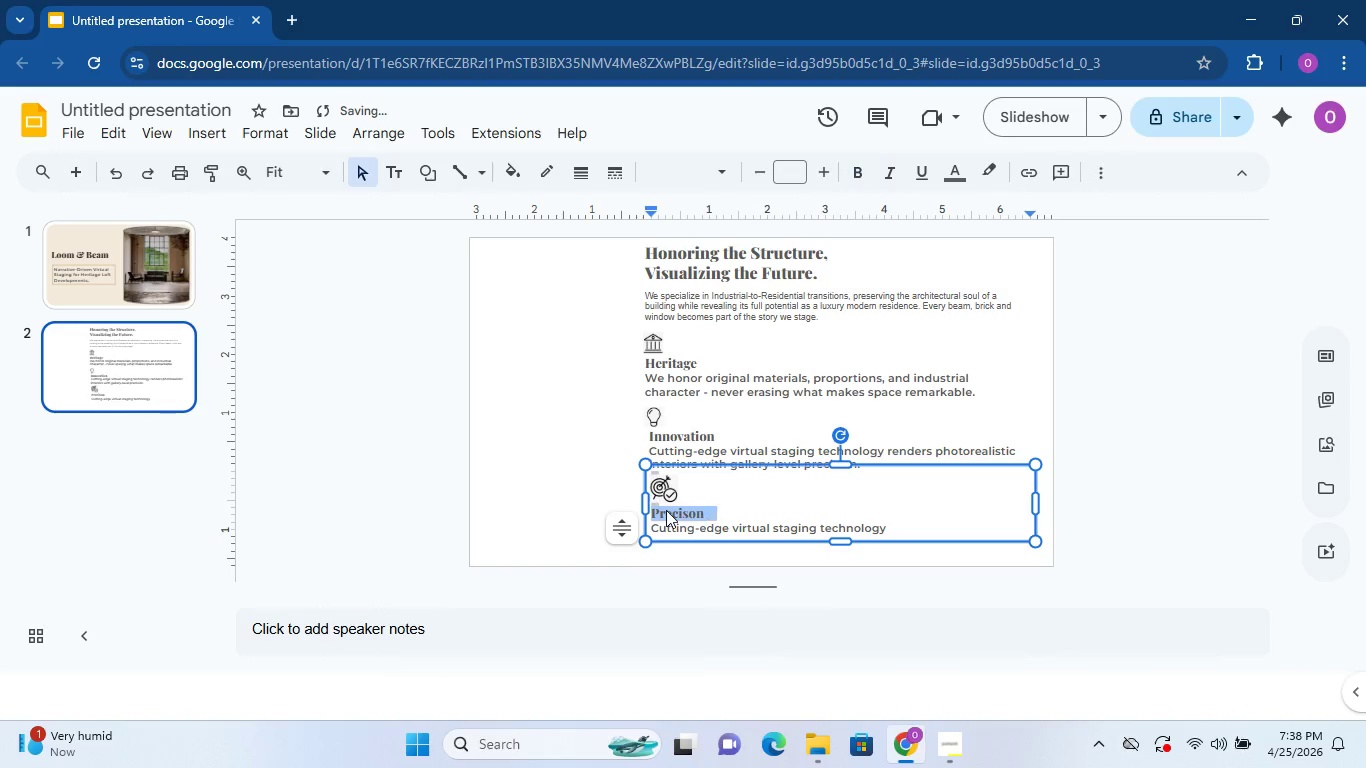 
triple_click([666, 510])
 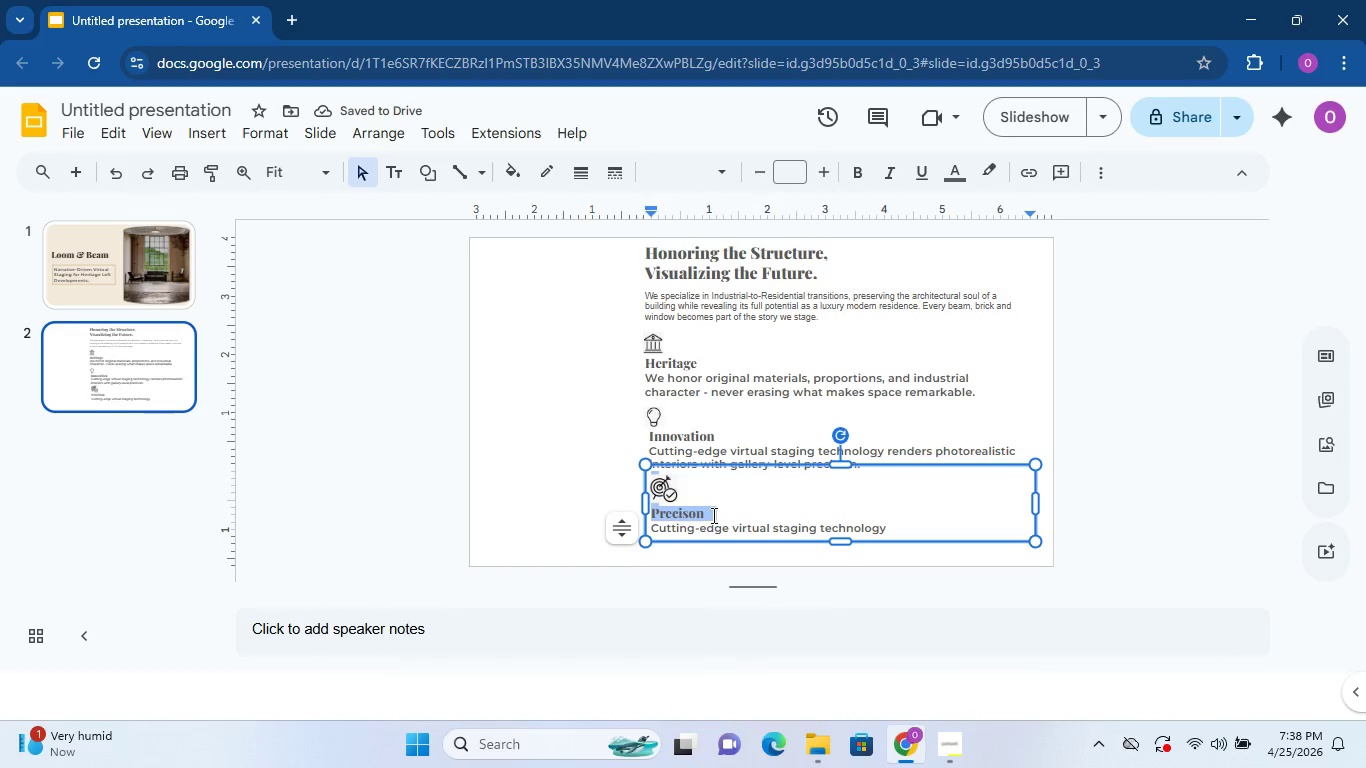 
left_click([712, 515])
 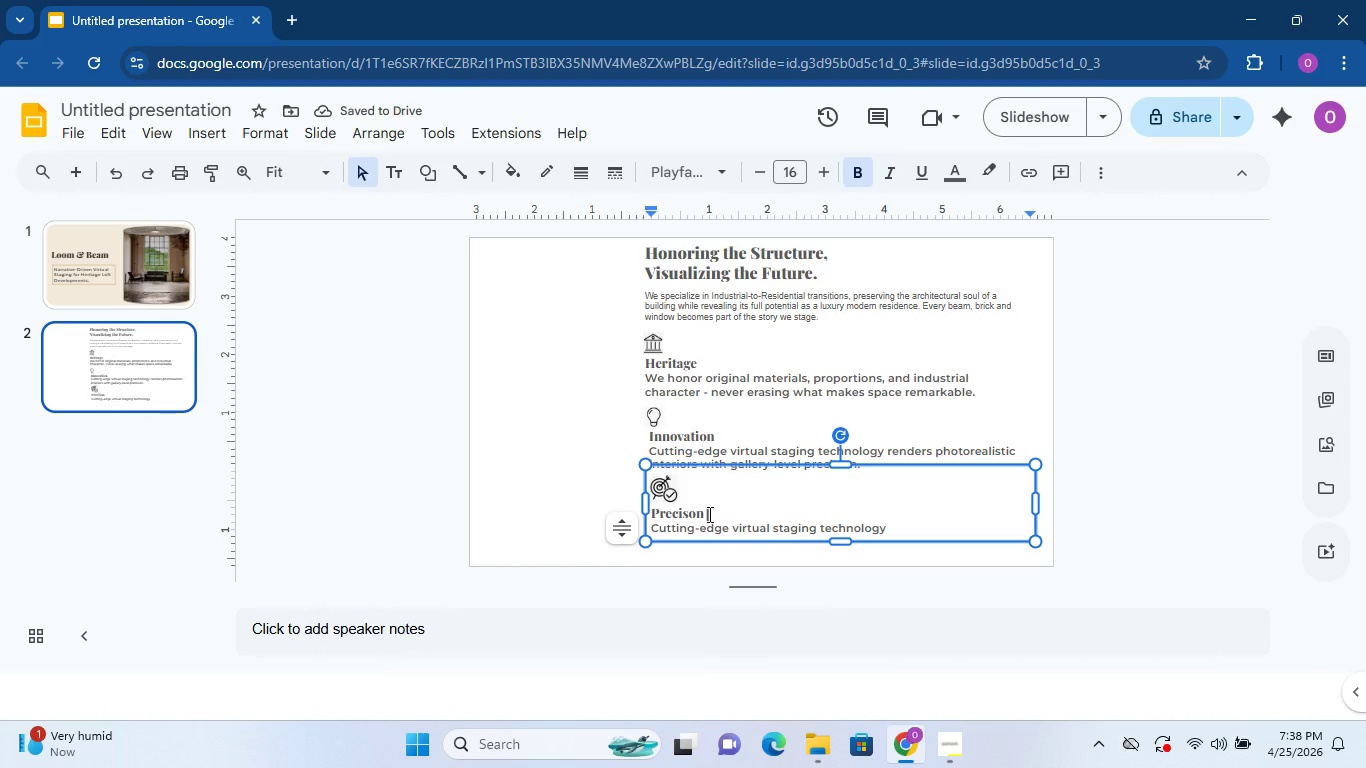 
left_click_drag(start_coordinate=[708, 514], to_coordinate=[650, 517])
 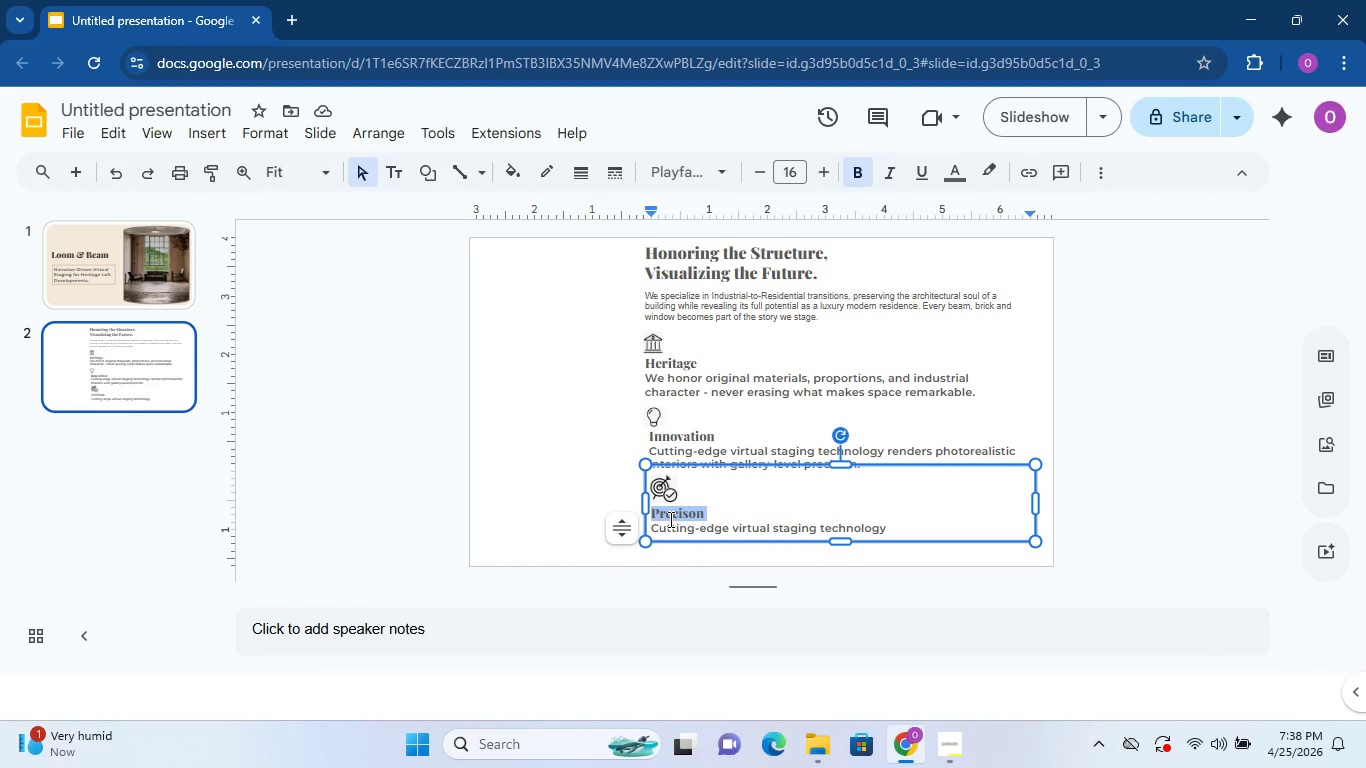 
key(ArrowDown)
 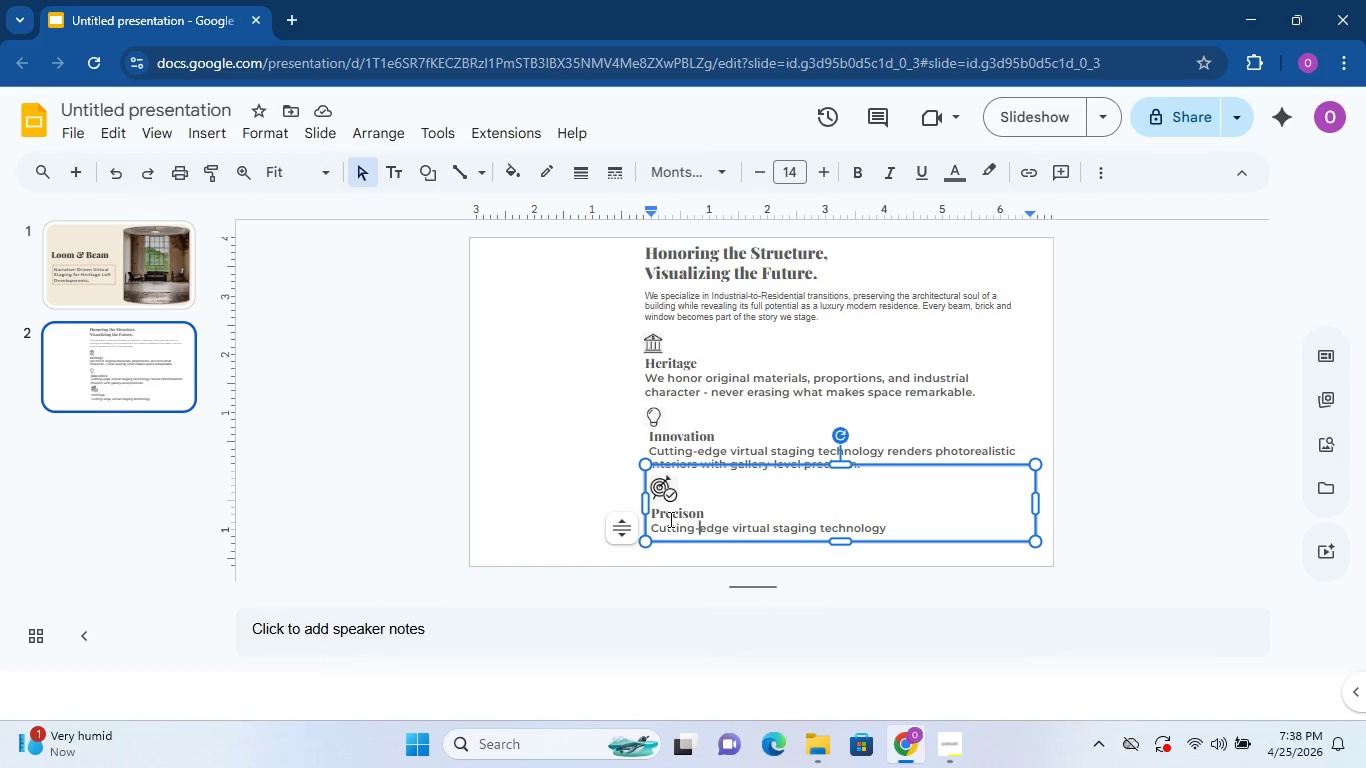 
key(ArrowLeft)
 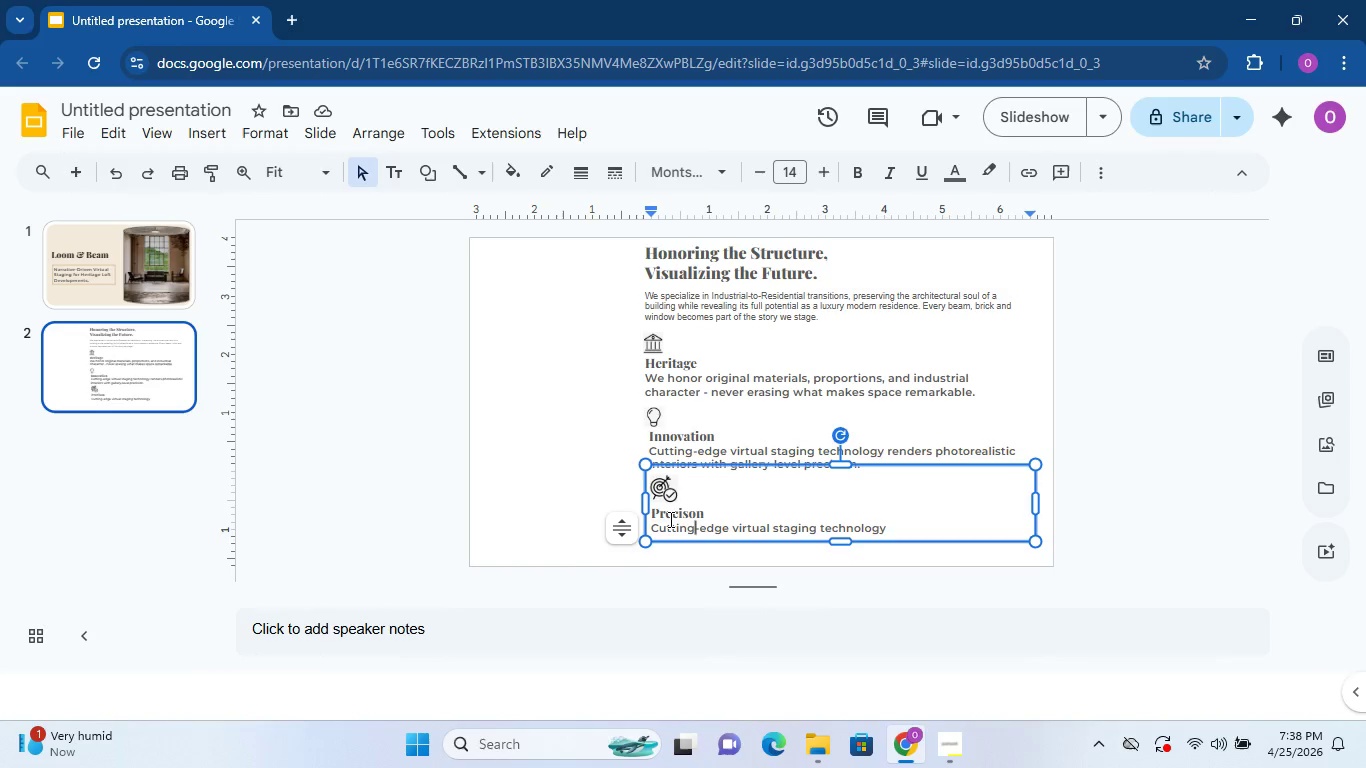 
key(ArrowLeft)
 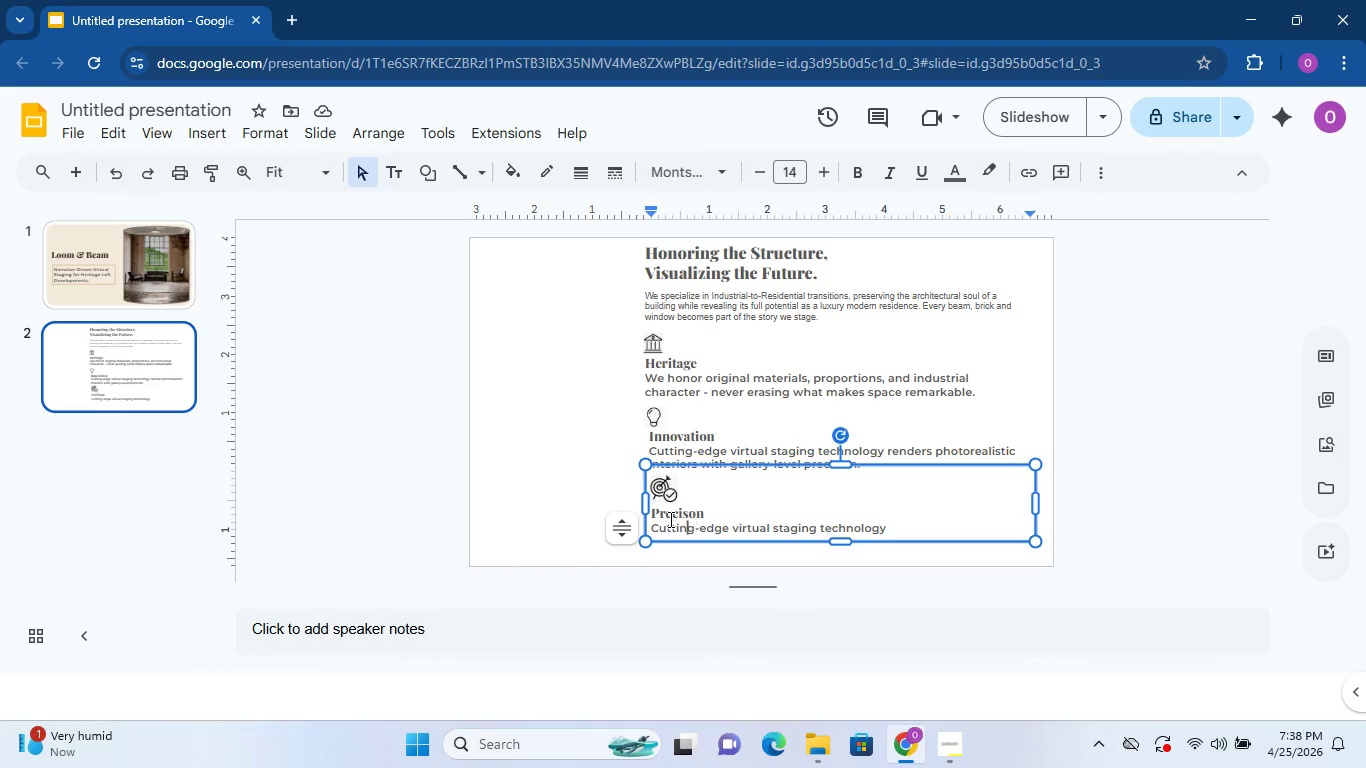 
key(ArrowLeft)
 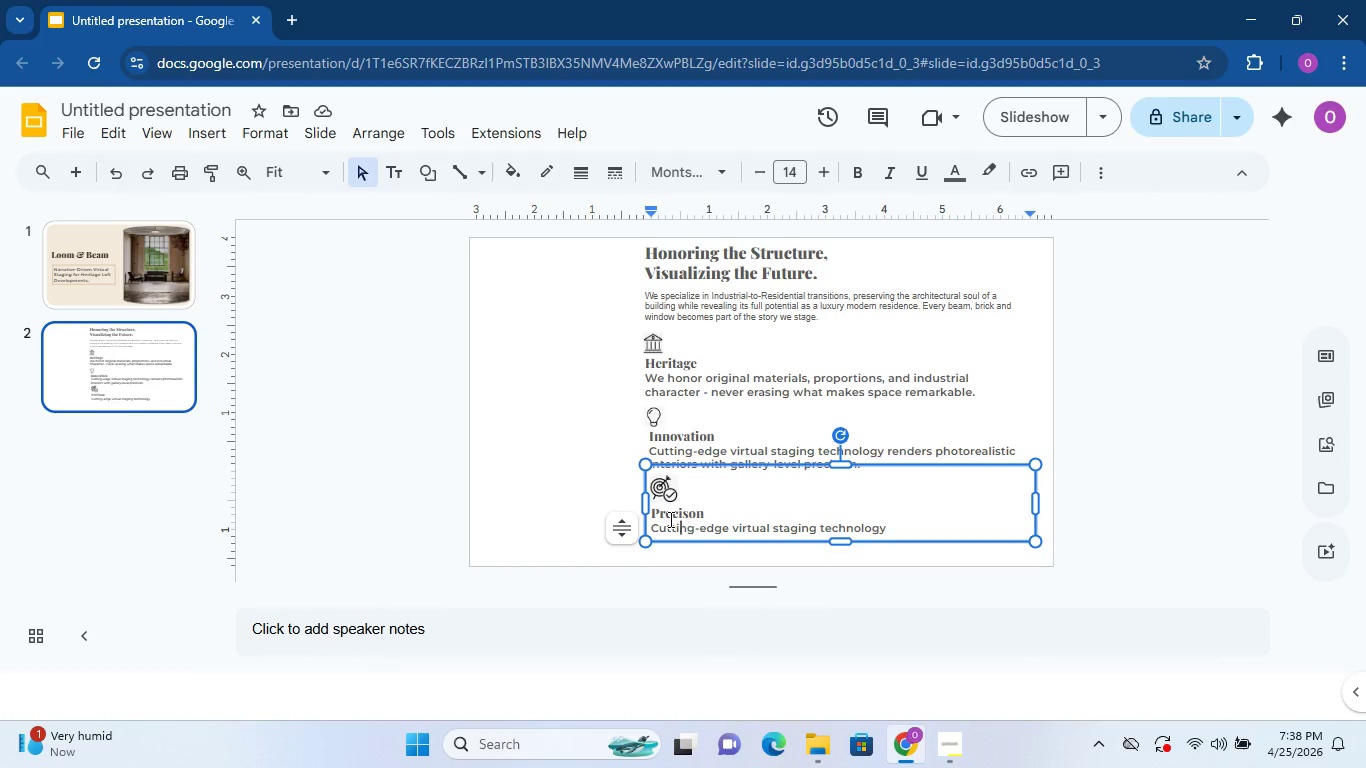 
key(ArrowLeft)
 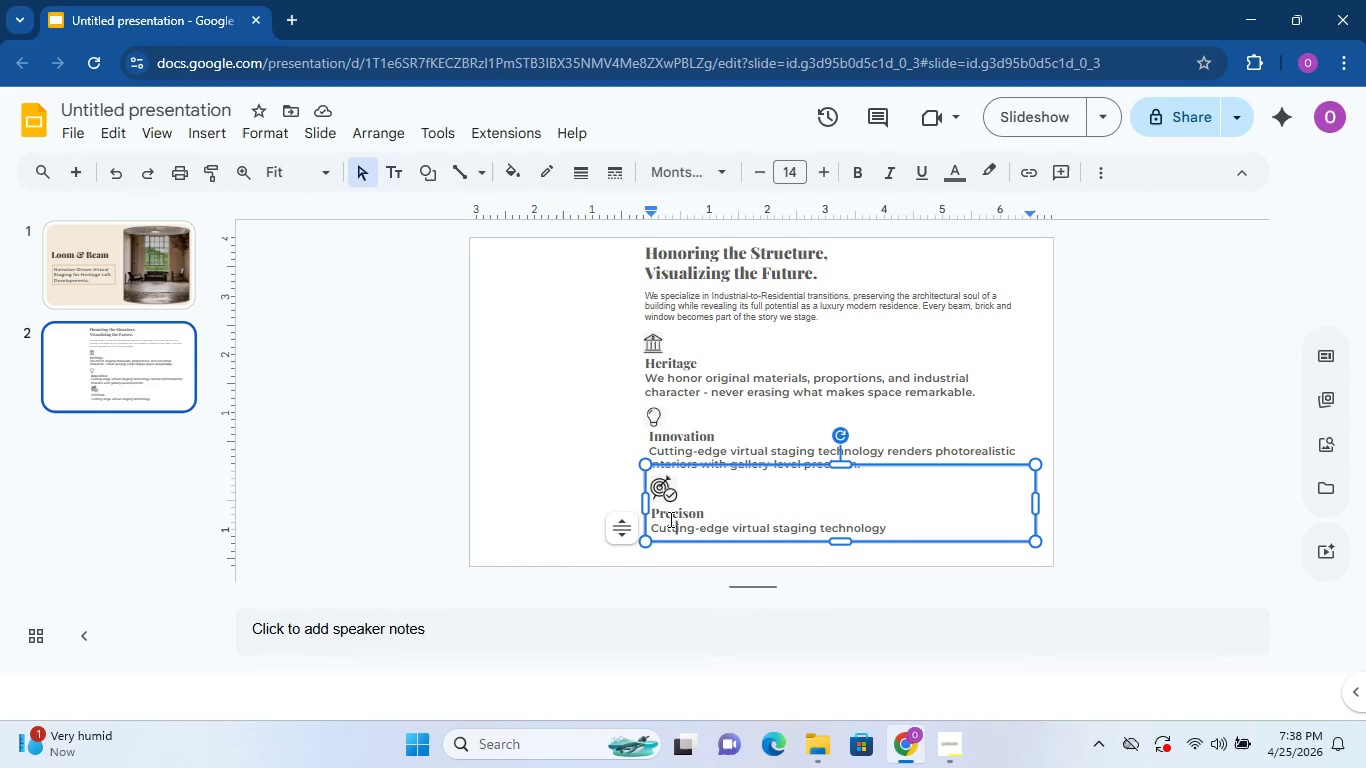 
key(ArrowLeft)
 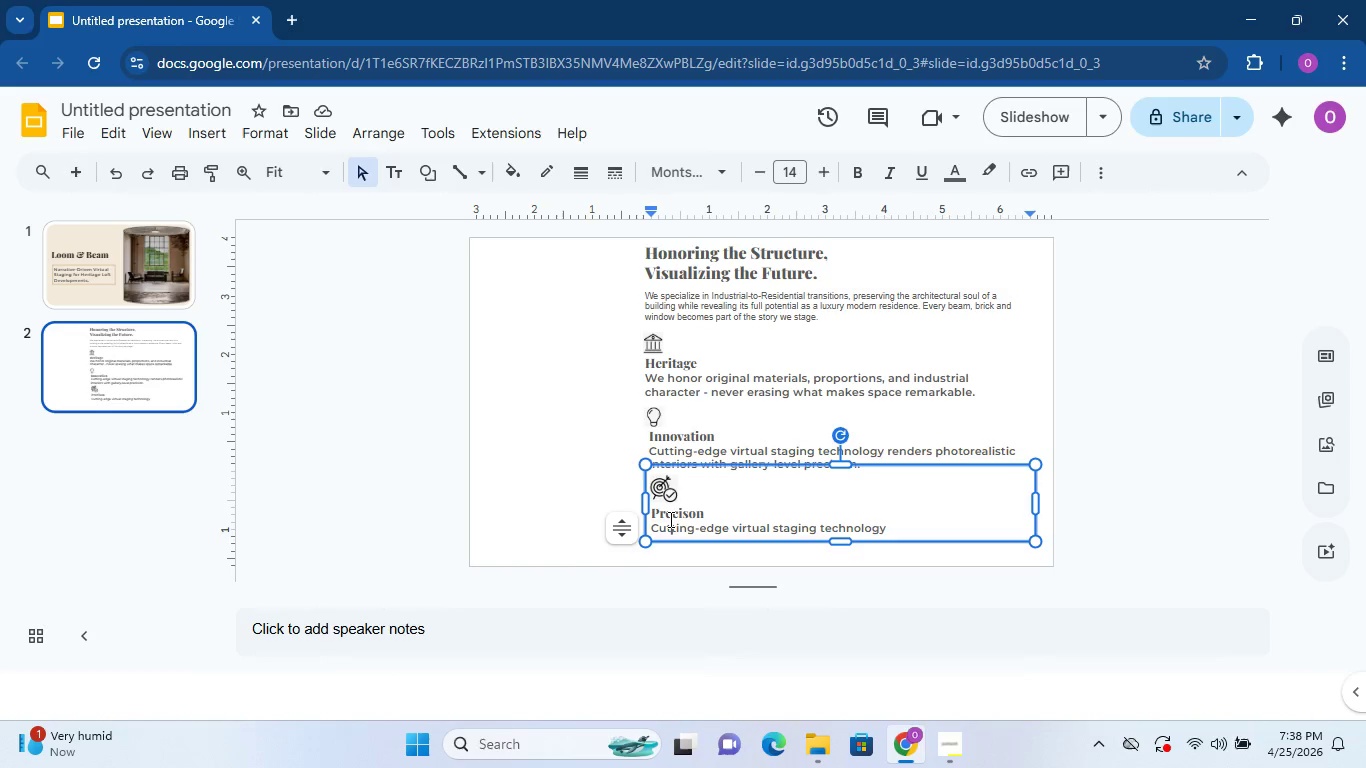 
key(ArrowLeft)
 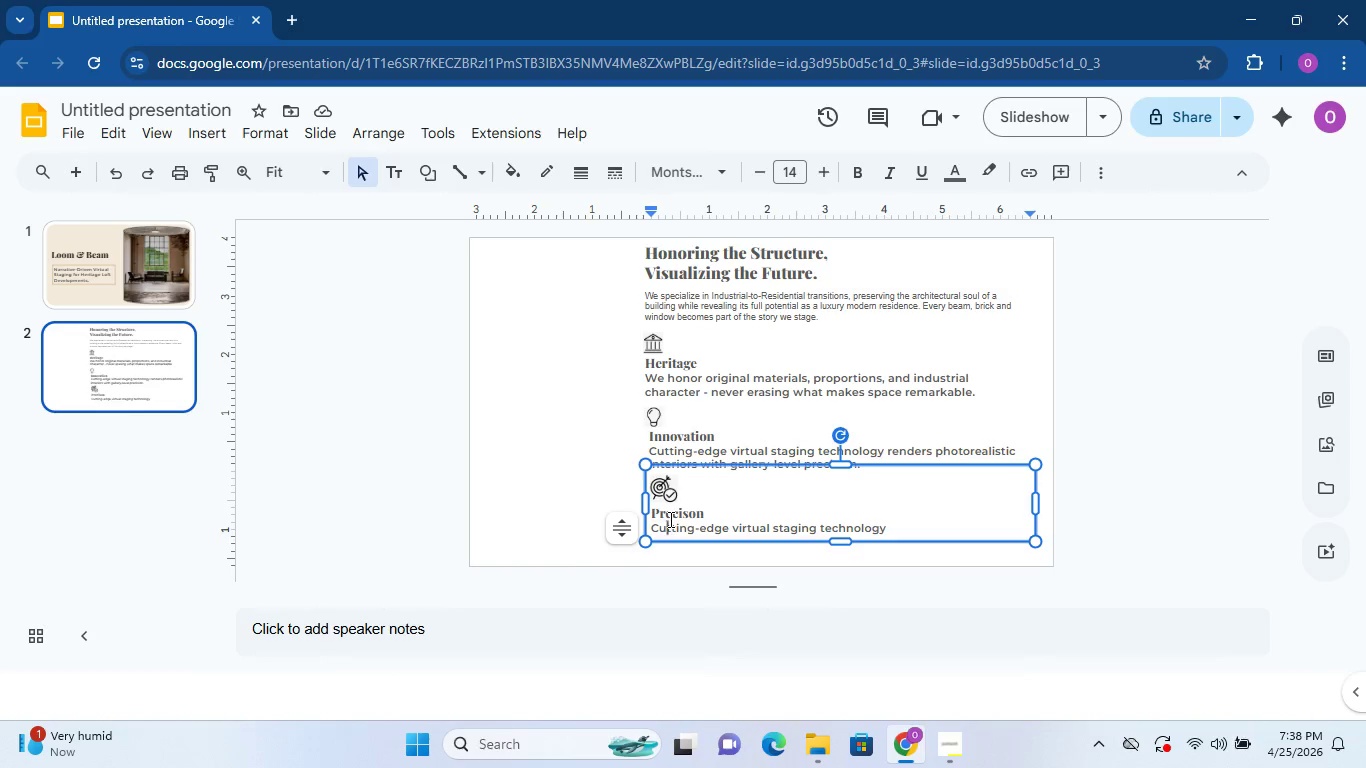 
key(ArrowLeft)
 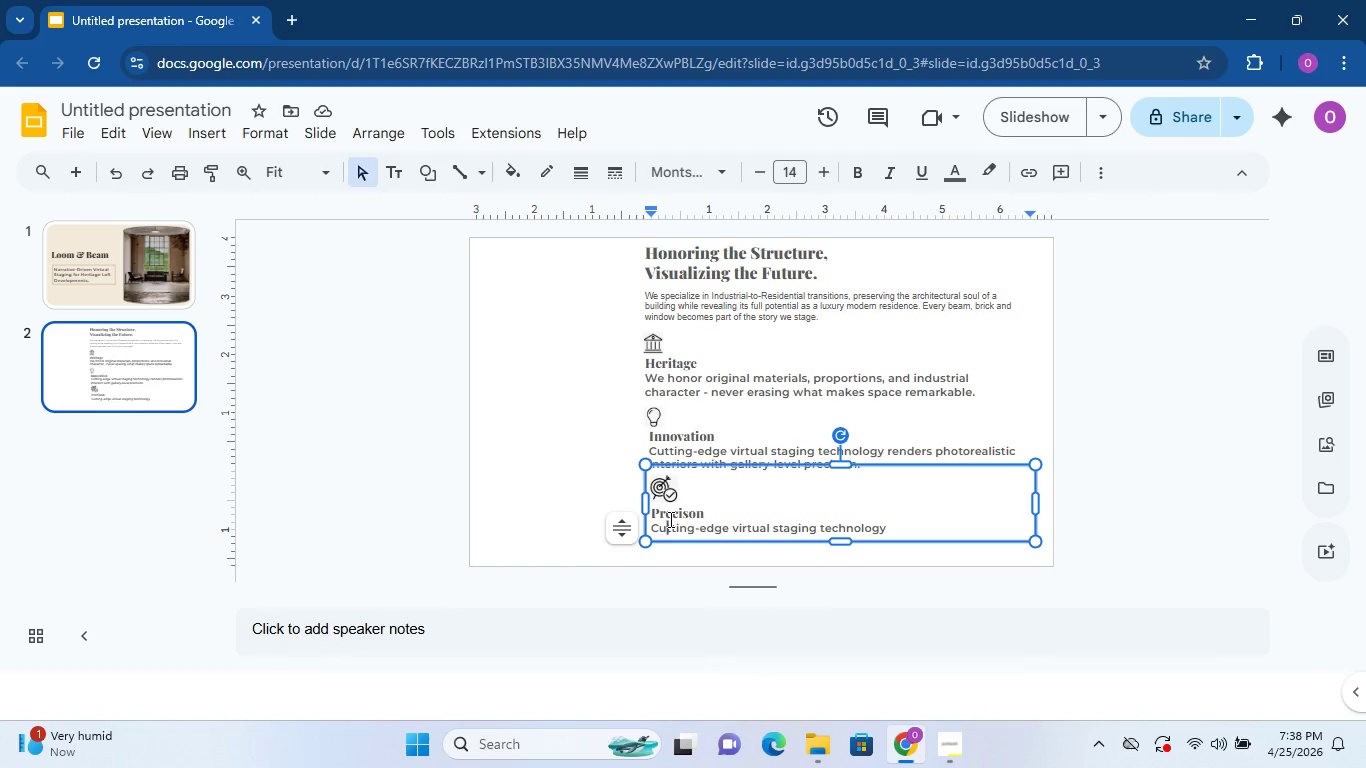 
key(ArrowLeft)
 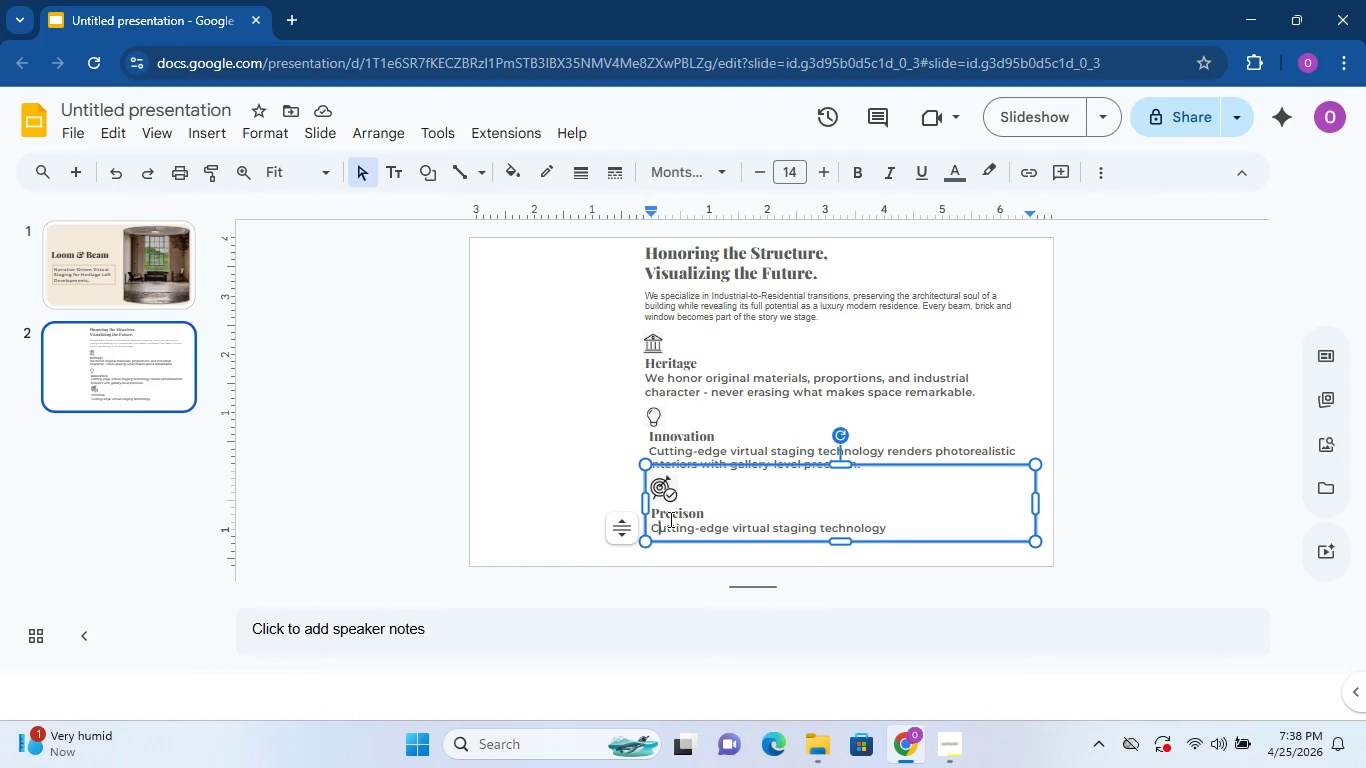 
key(ArrowLeft)
 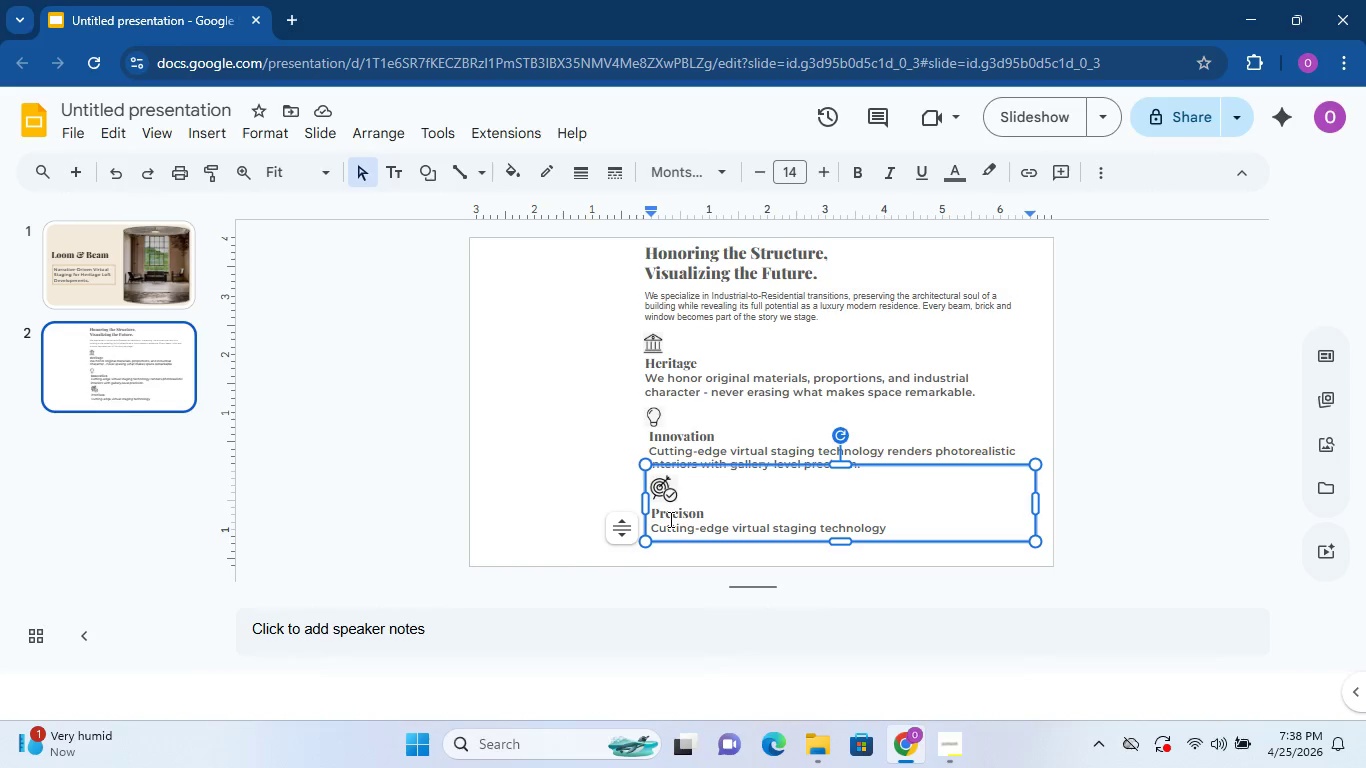 
hold_key(key=ShiftRight, duration=0.47)
 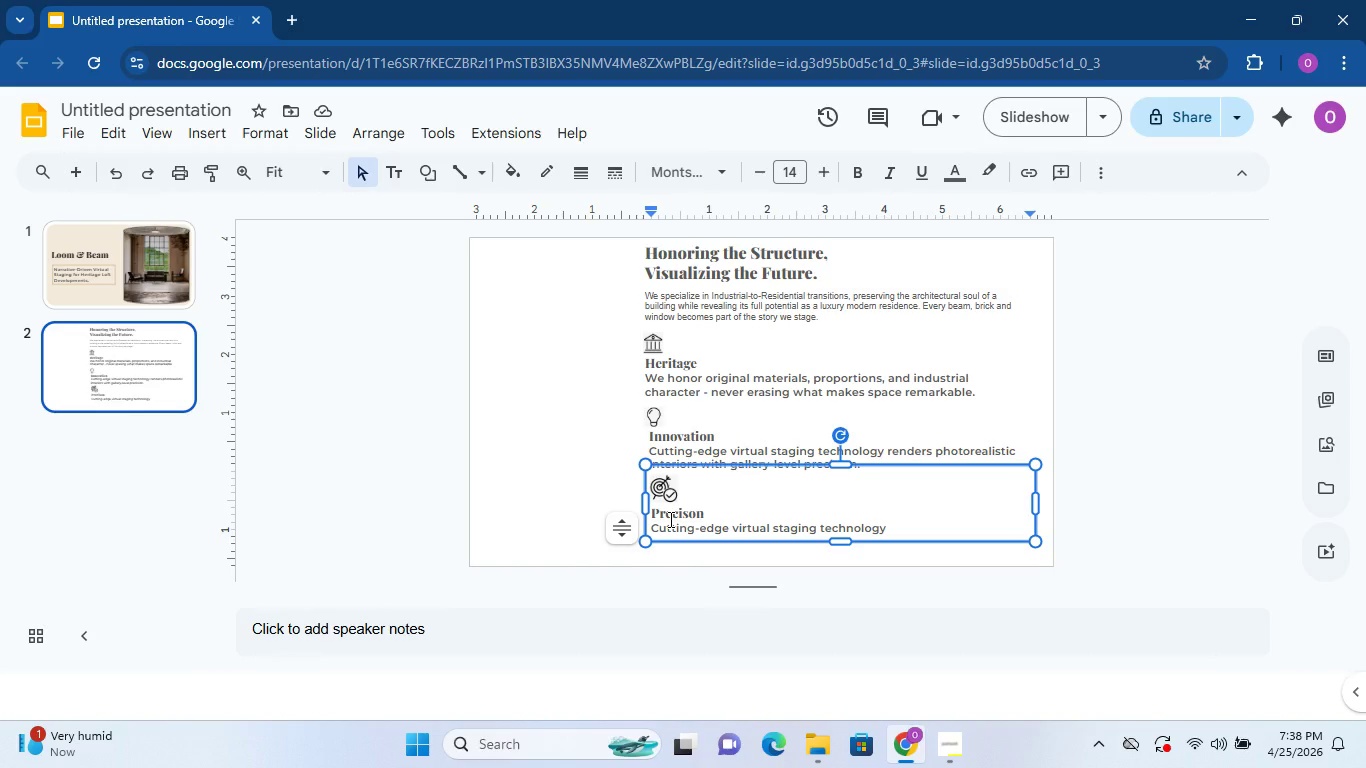 
wait(5.03)
 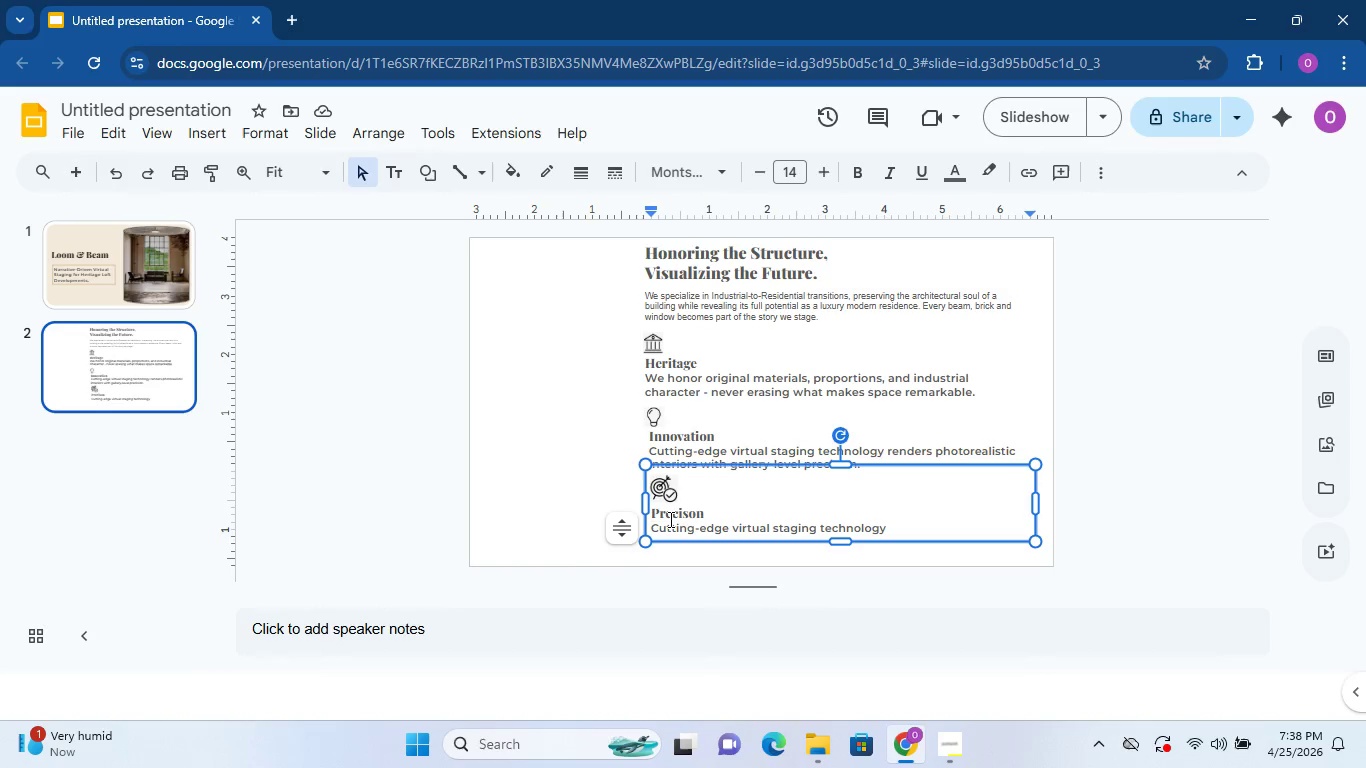 
key(Shift+ArrowDown)
 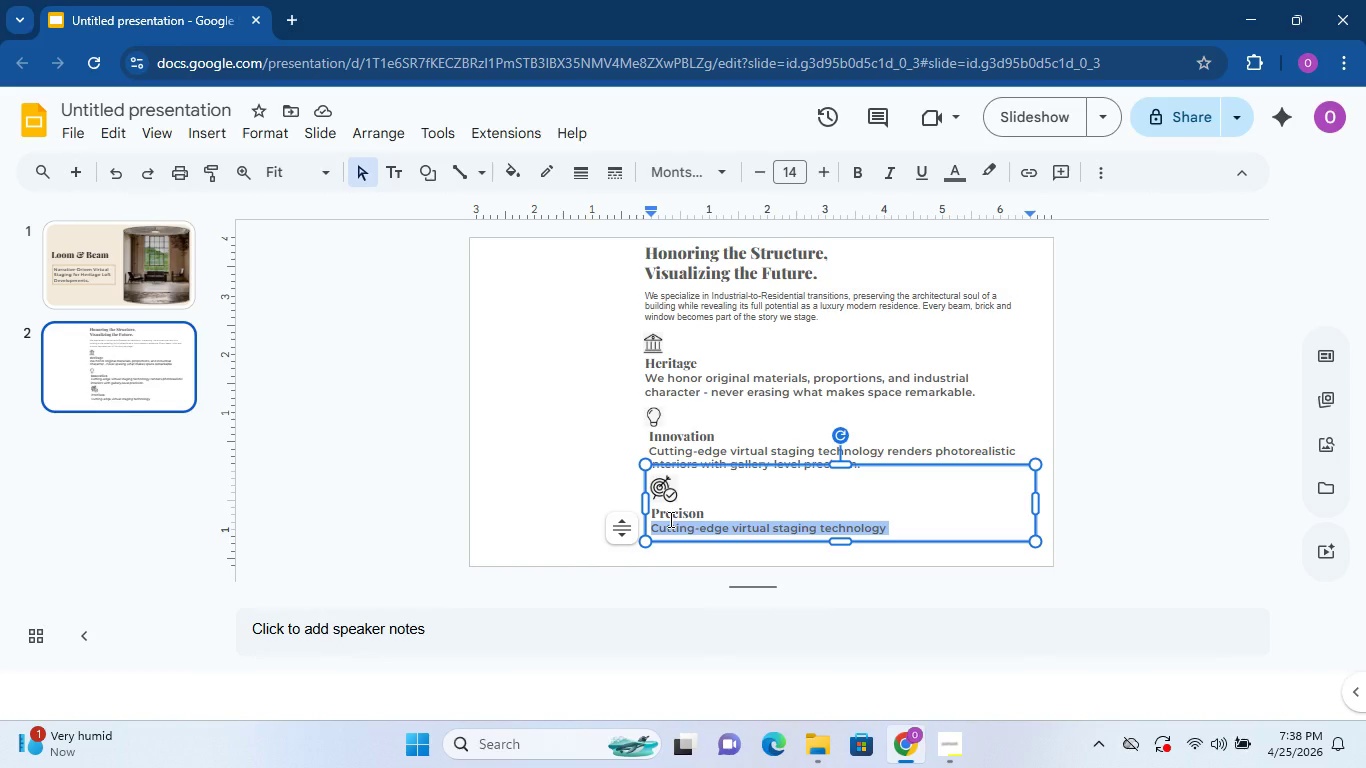 
type(Every staging descision is international - scaled)
 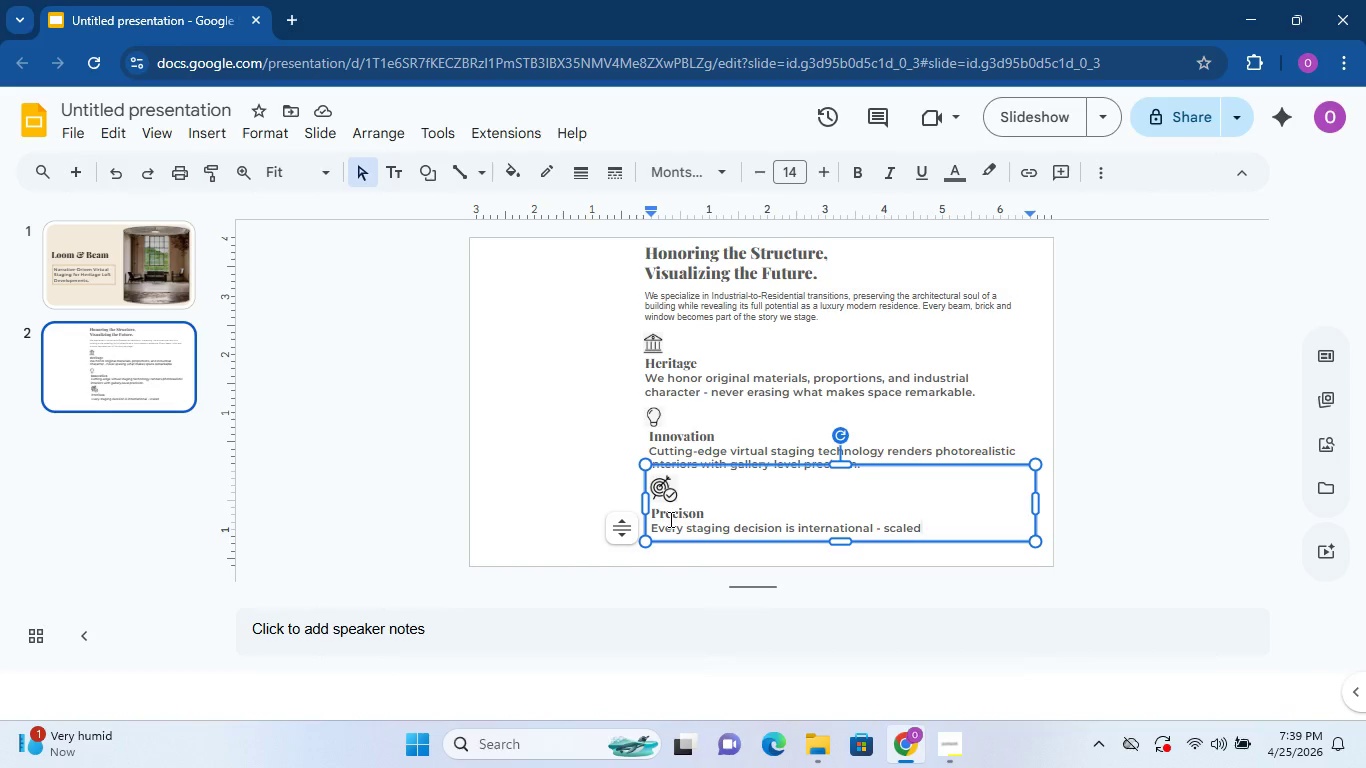 
wait(23.97)
 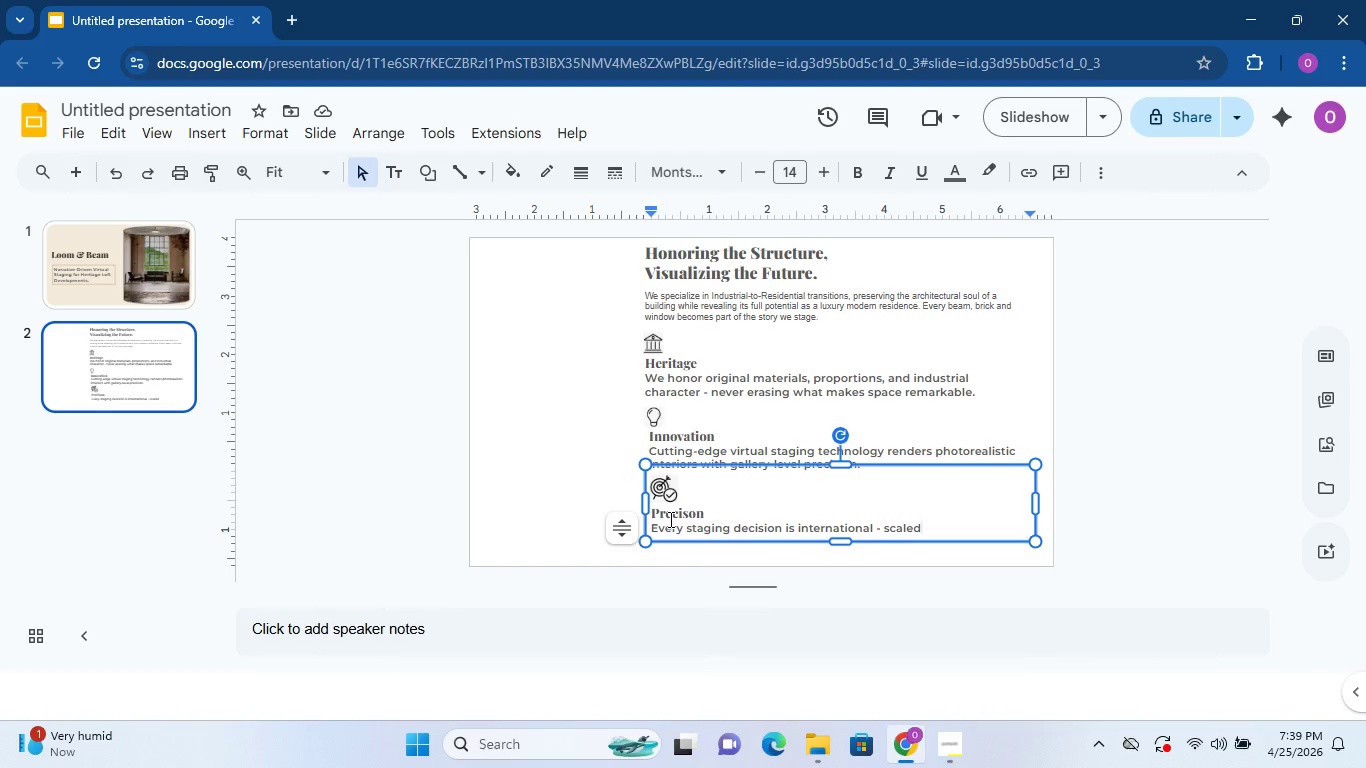 
left_click([825, 527])
 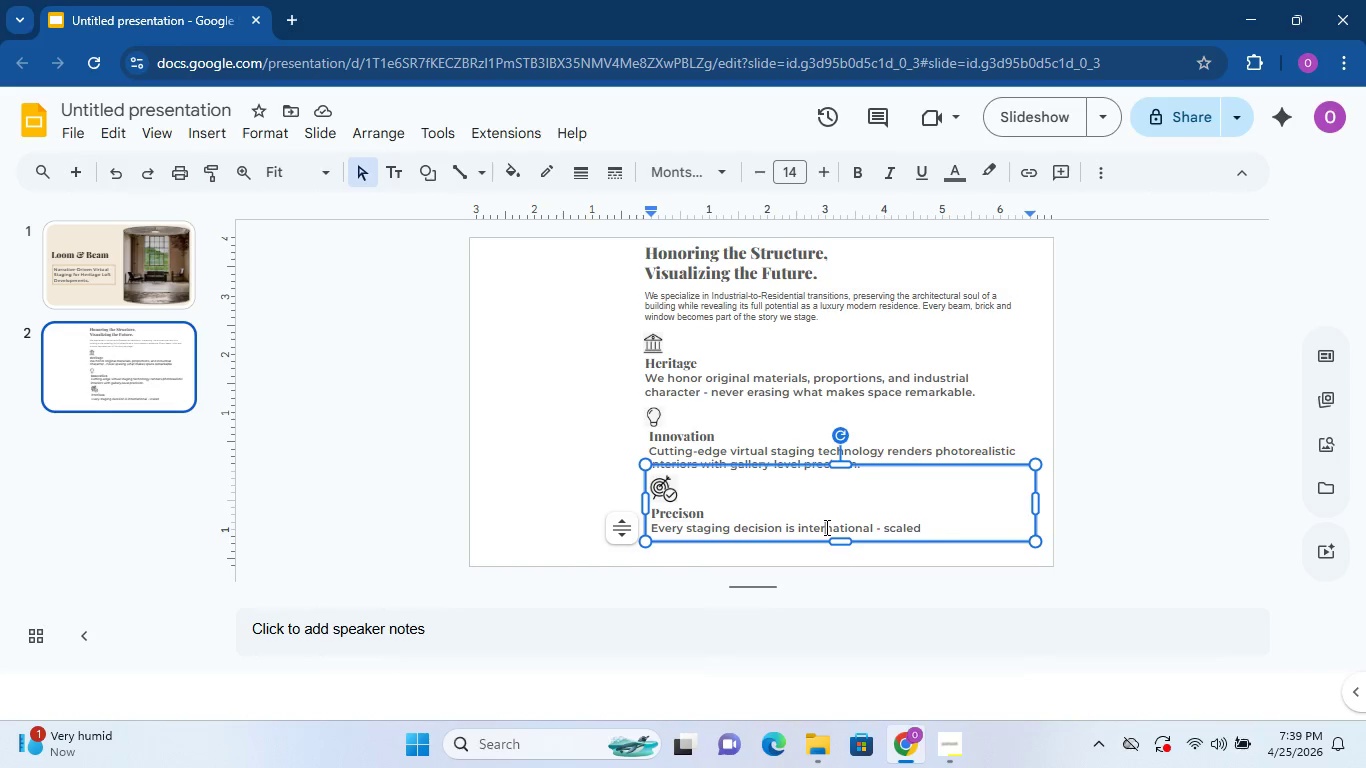 
wait(19.36)
 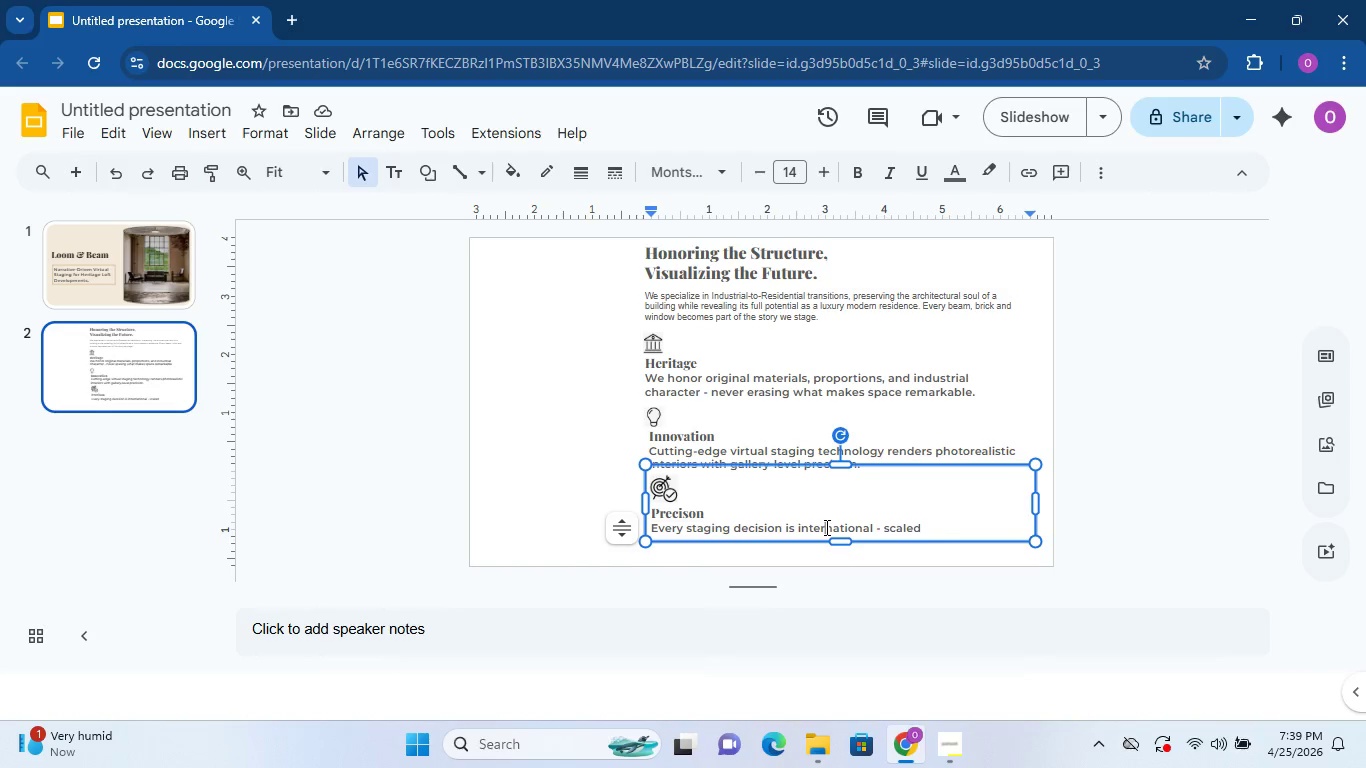 
left_click([714, 503])
 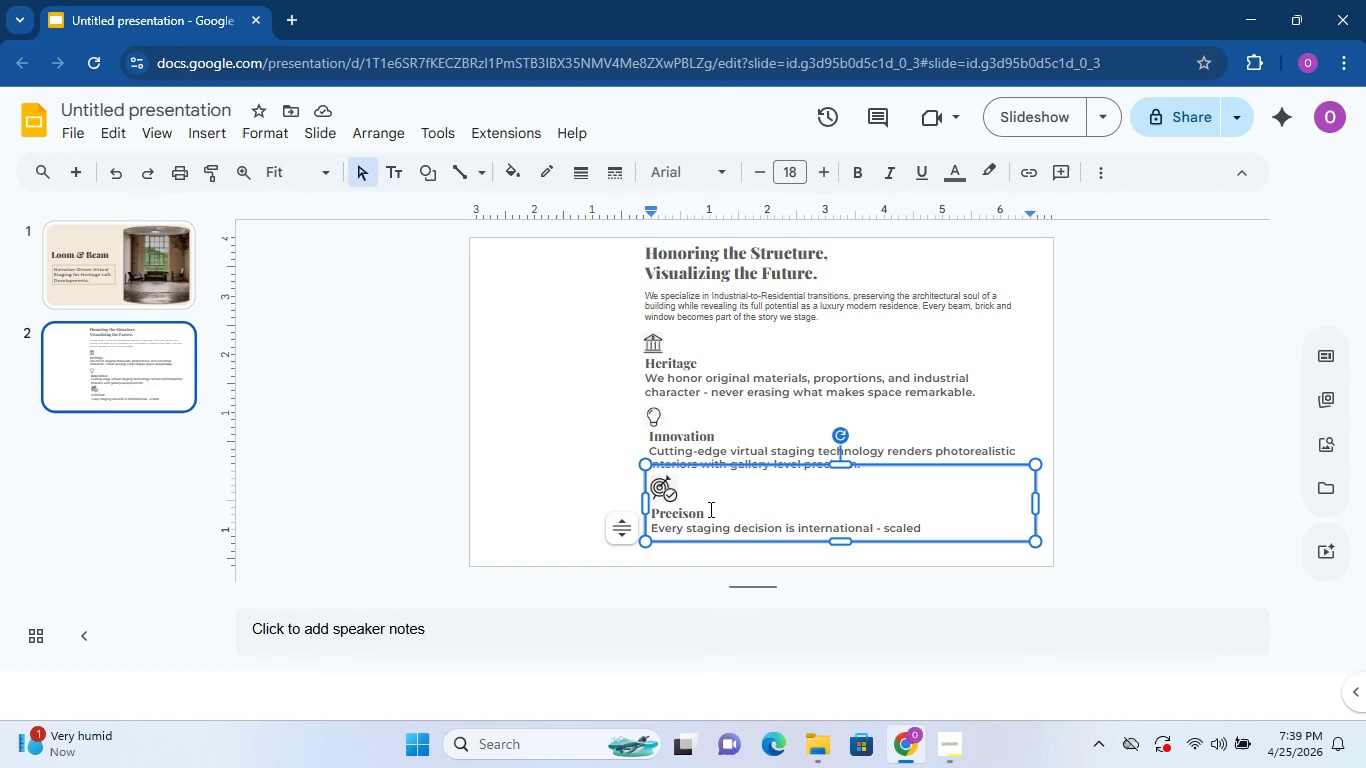 
left_click([709, 509])
 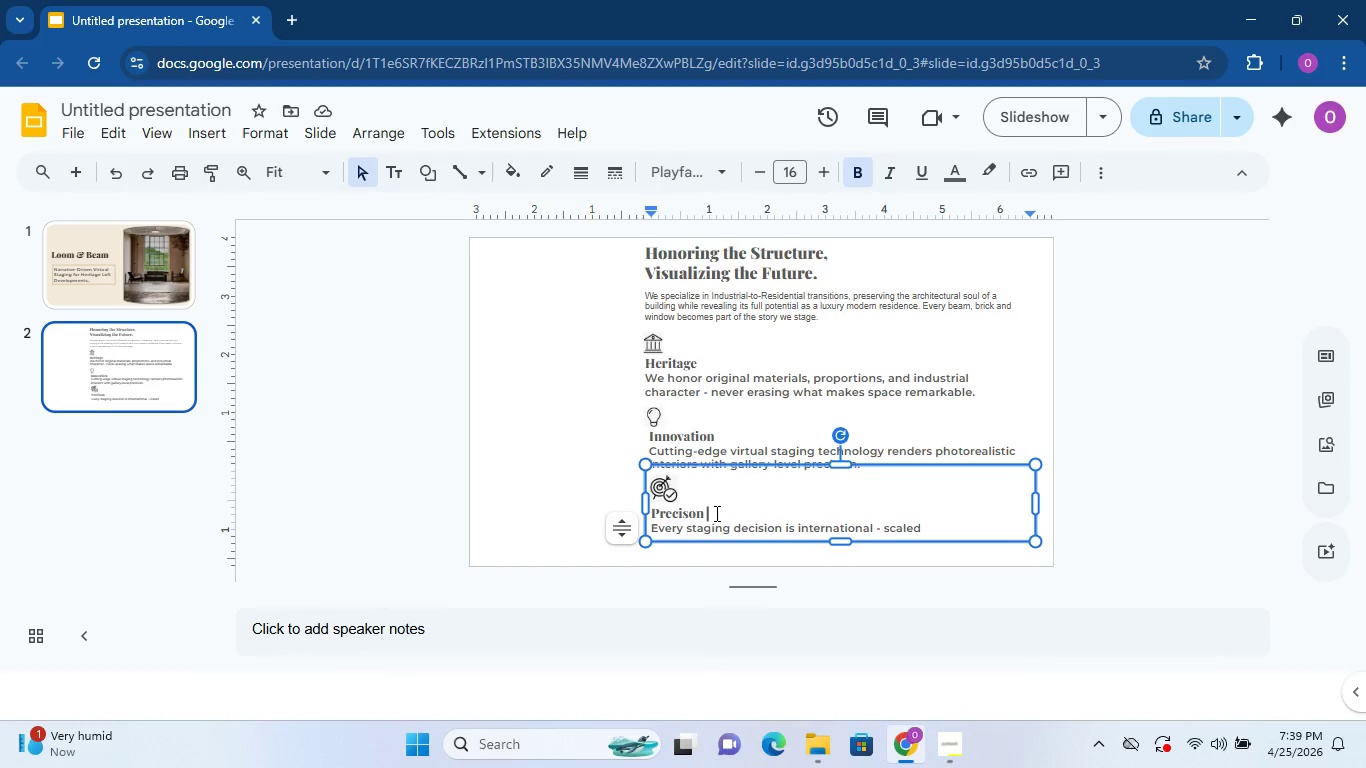 
left_click_drag(start_coordinate=[715, 513], to_coordinate=[643, 520])
 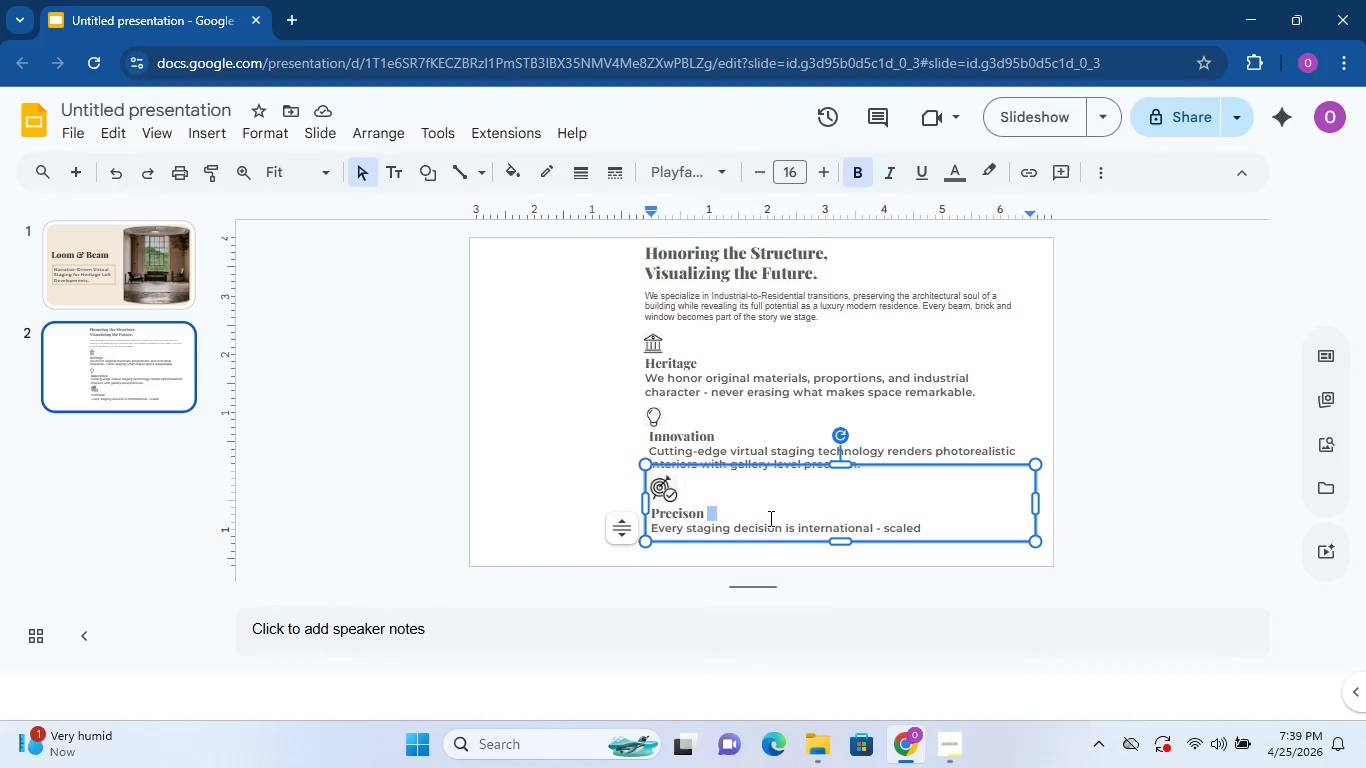 
left_click([846, 518])
 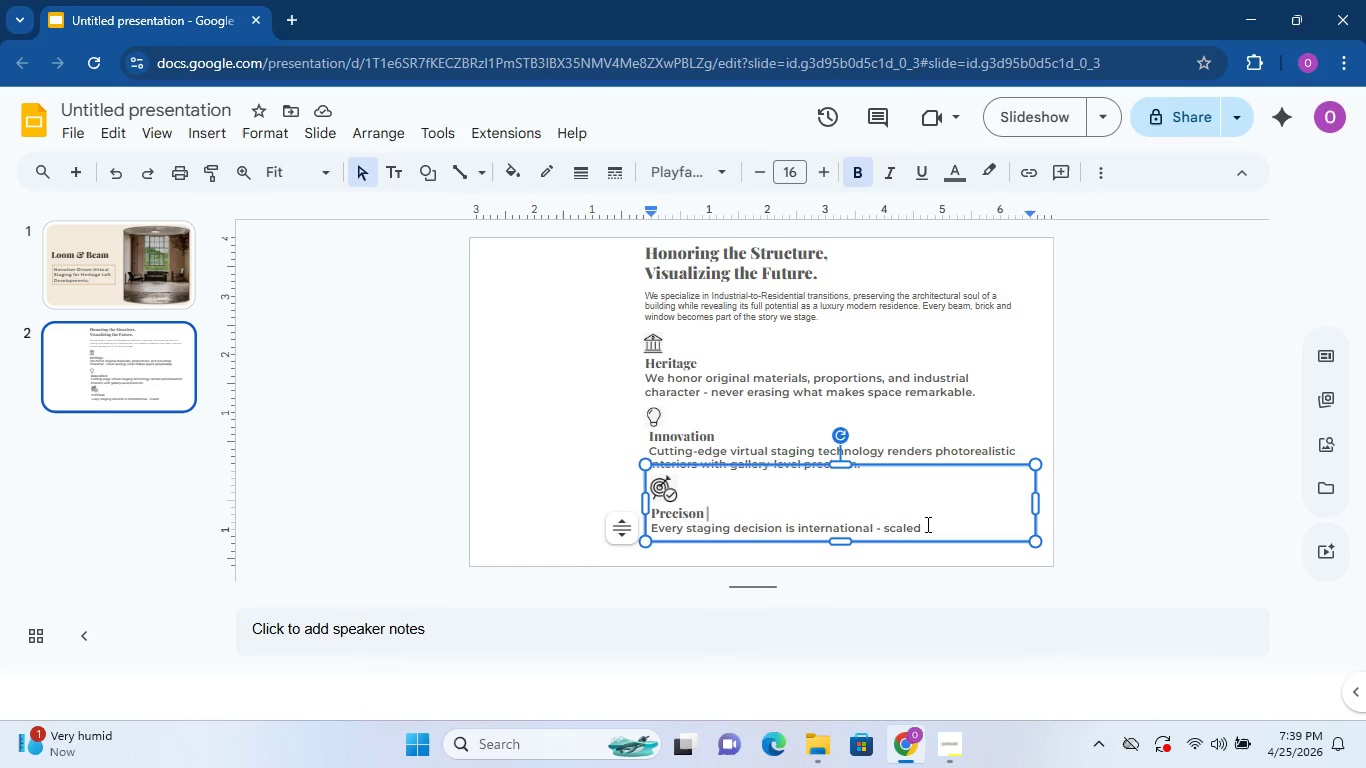 
left_click([926, 524])
 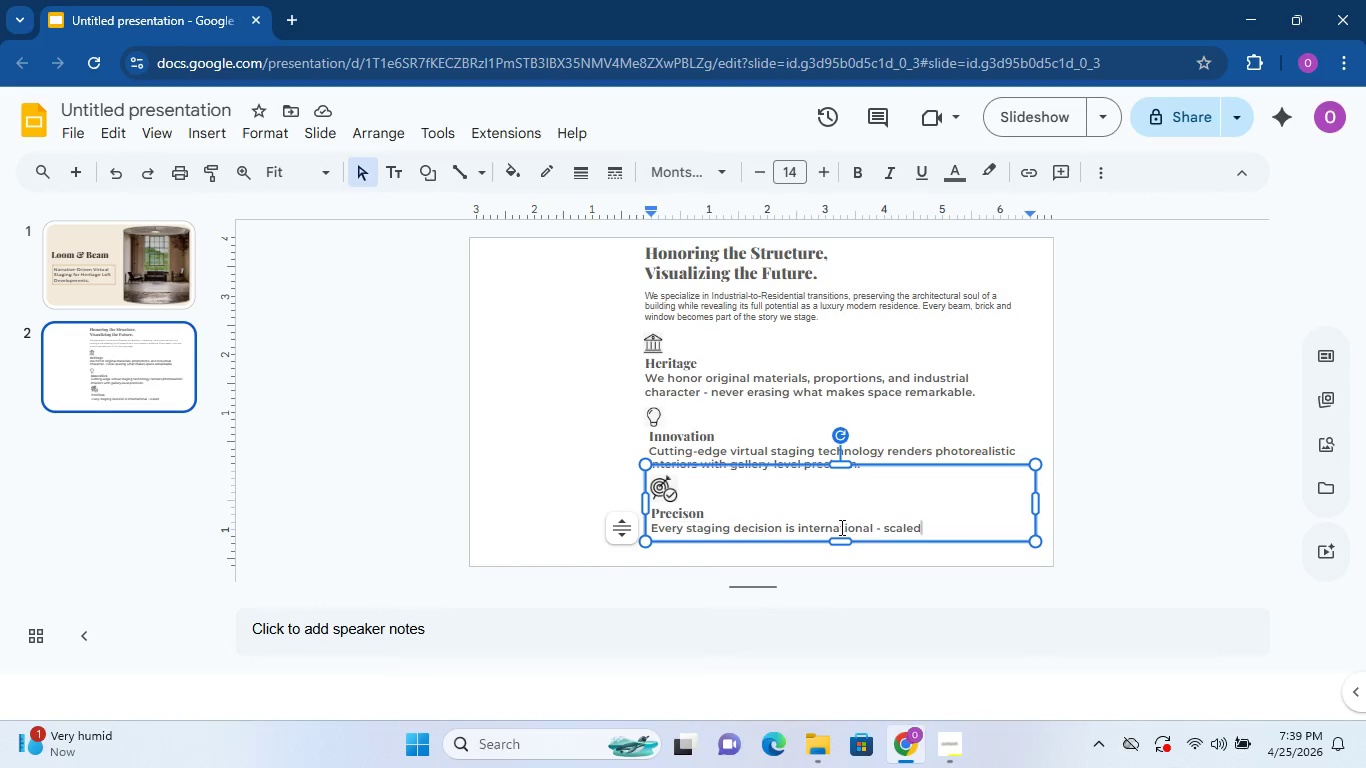 
wait(8.0)
 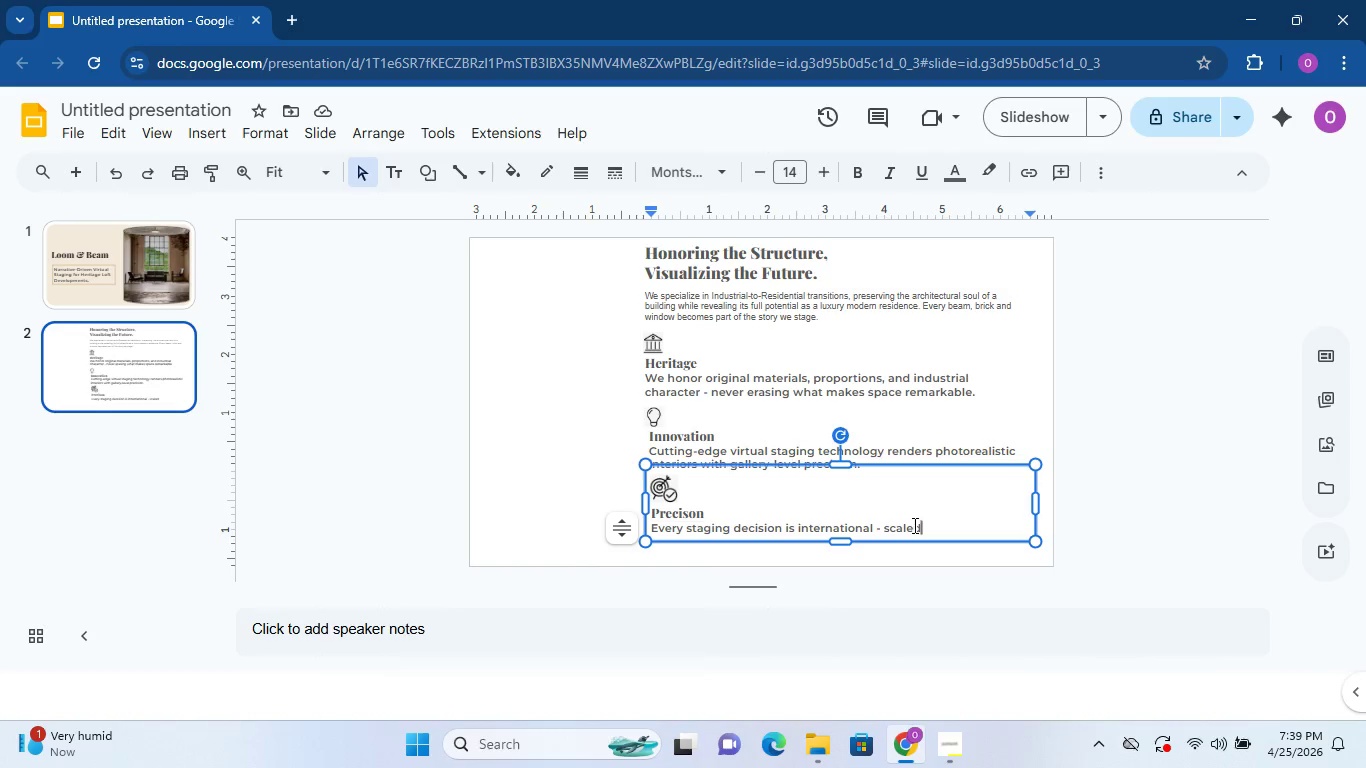 
key(Backspace)
type(ntion)
 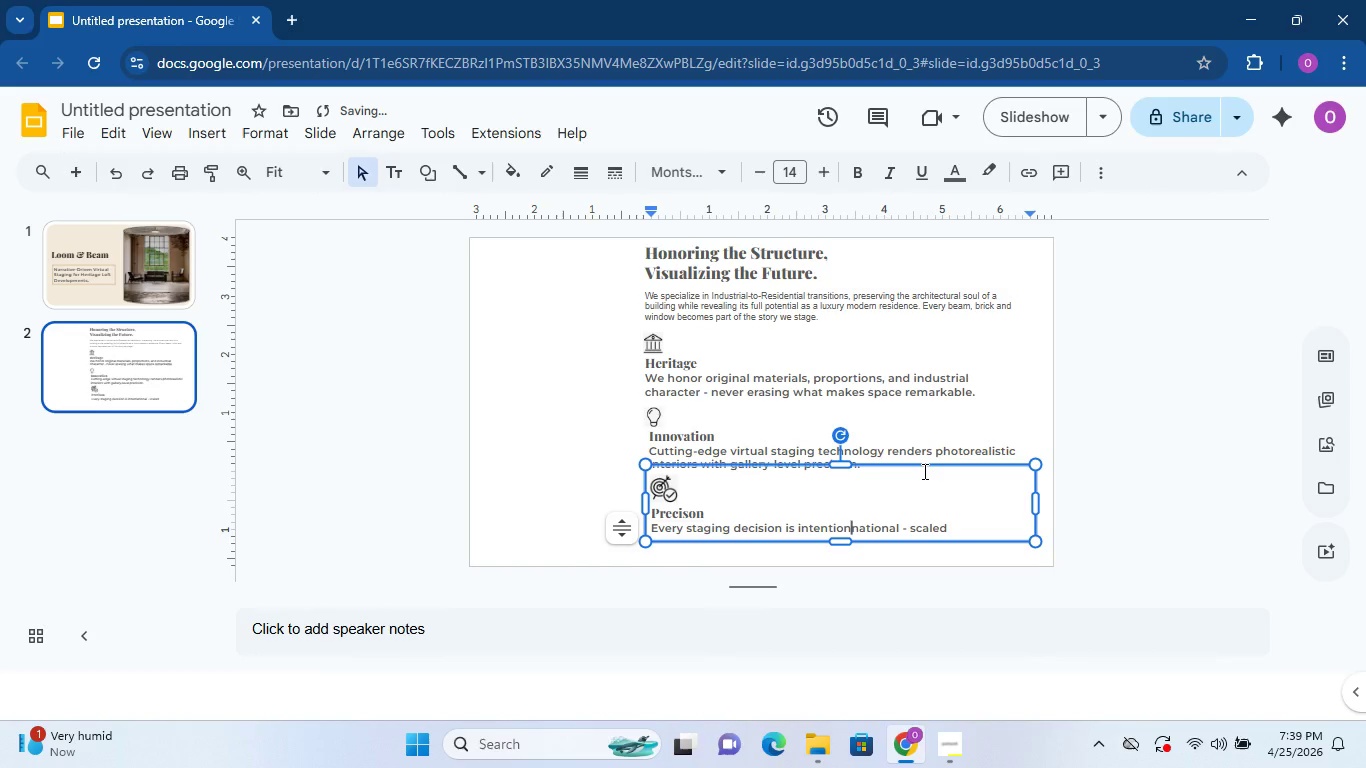 
key(Shift+ArrowRight)
 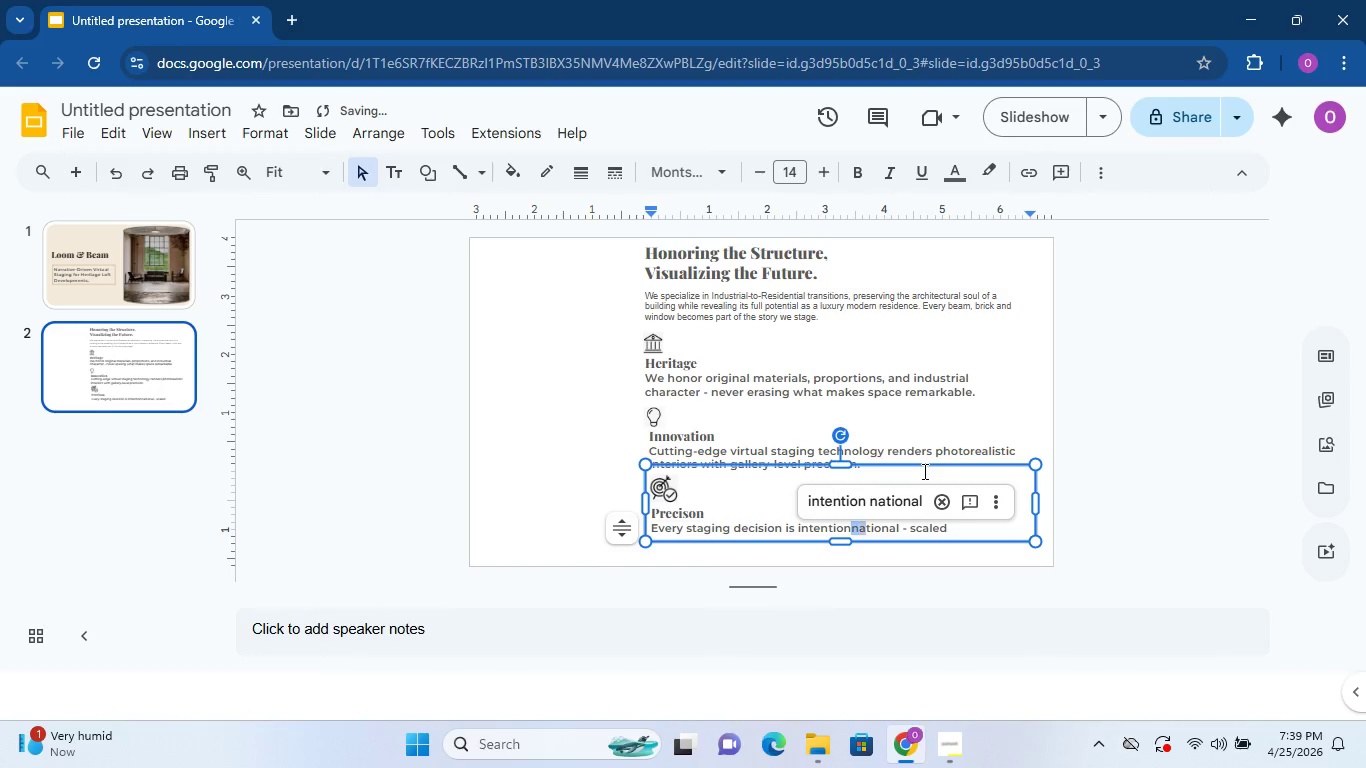 
key(Shift+ArrowRight)
 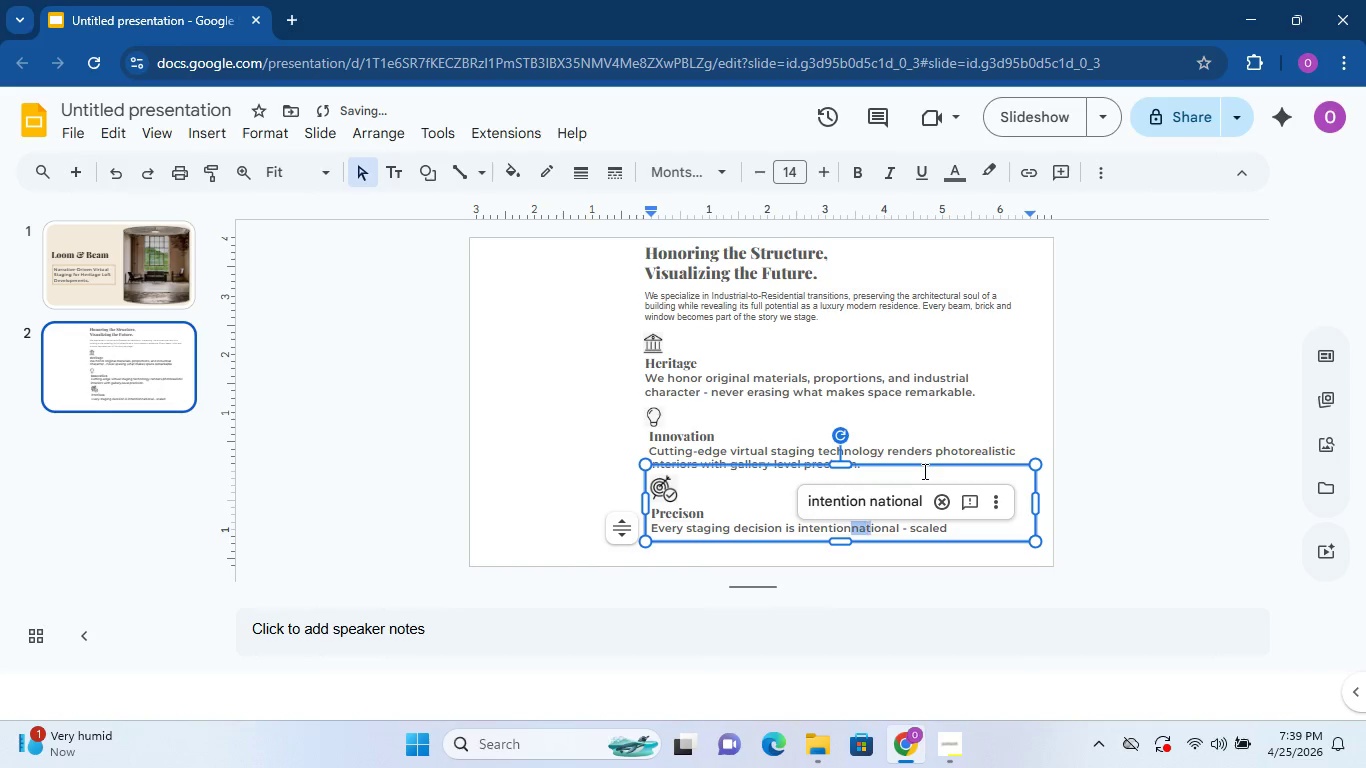 
key(Shift+ArrowRight)
 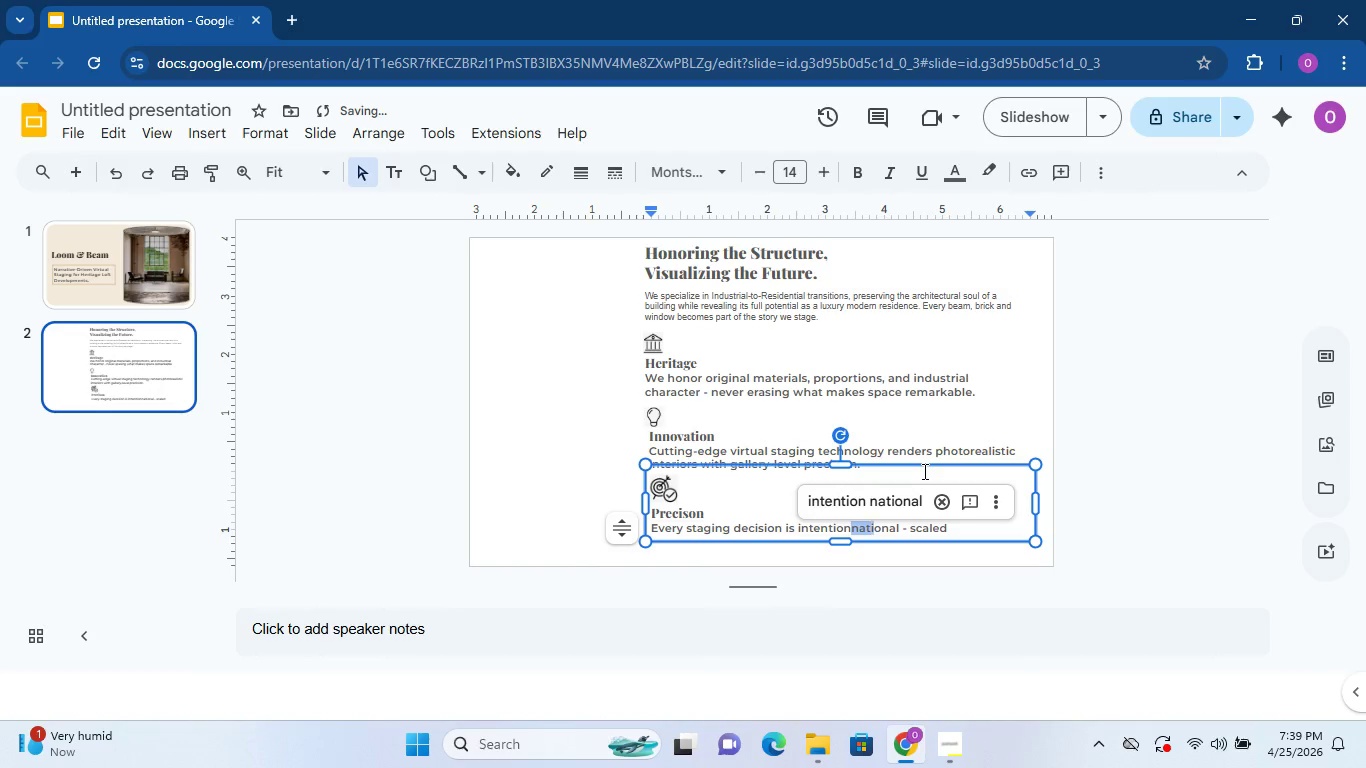 
key(Shift+ArrowRight)
 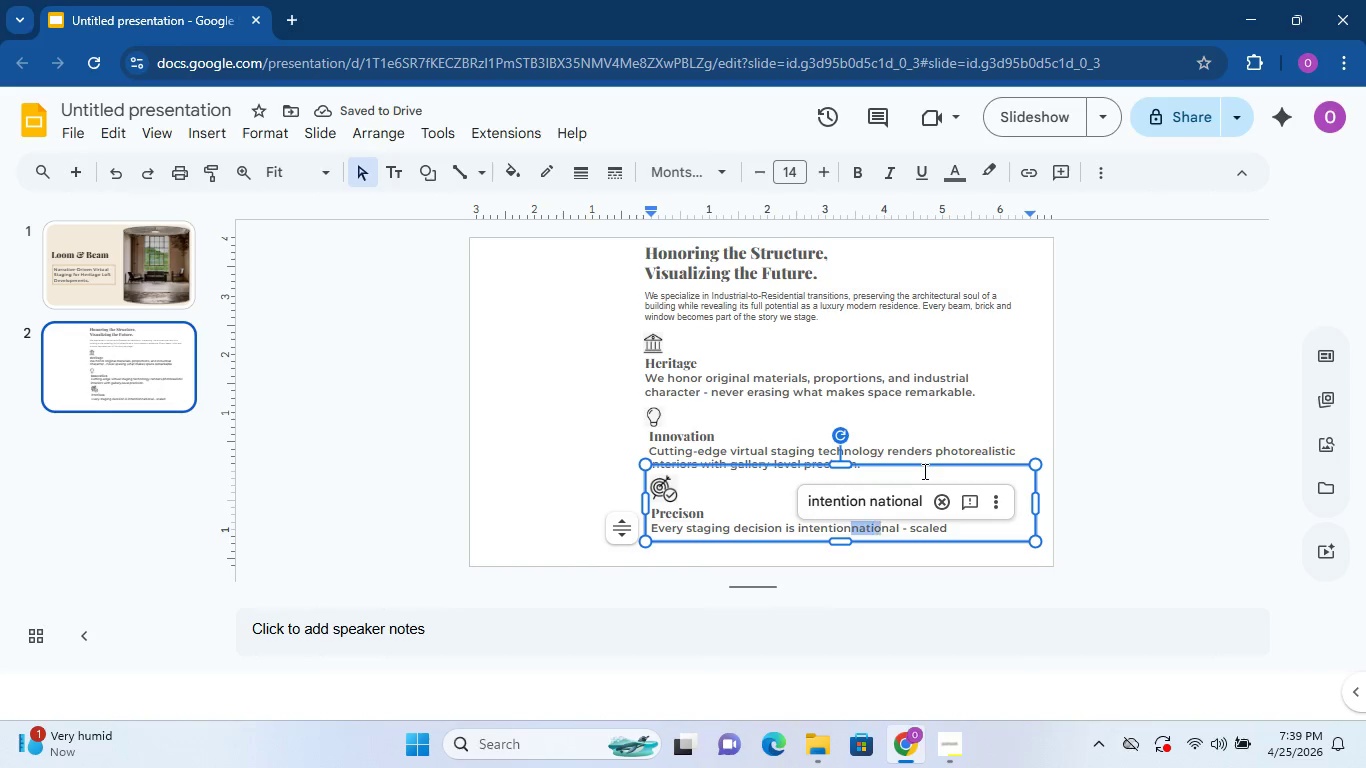 
key(Shift+ArrowRight)
 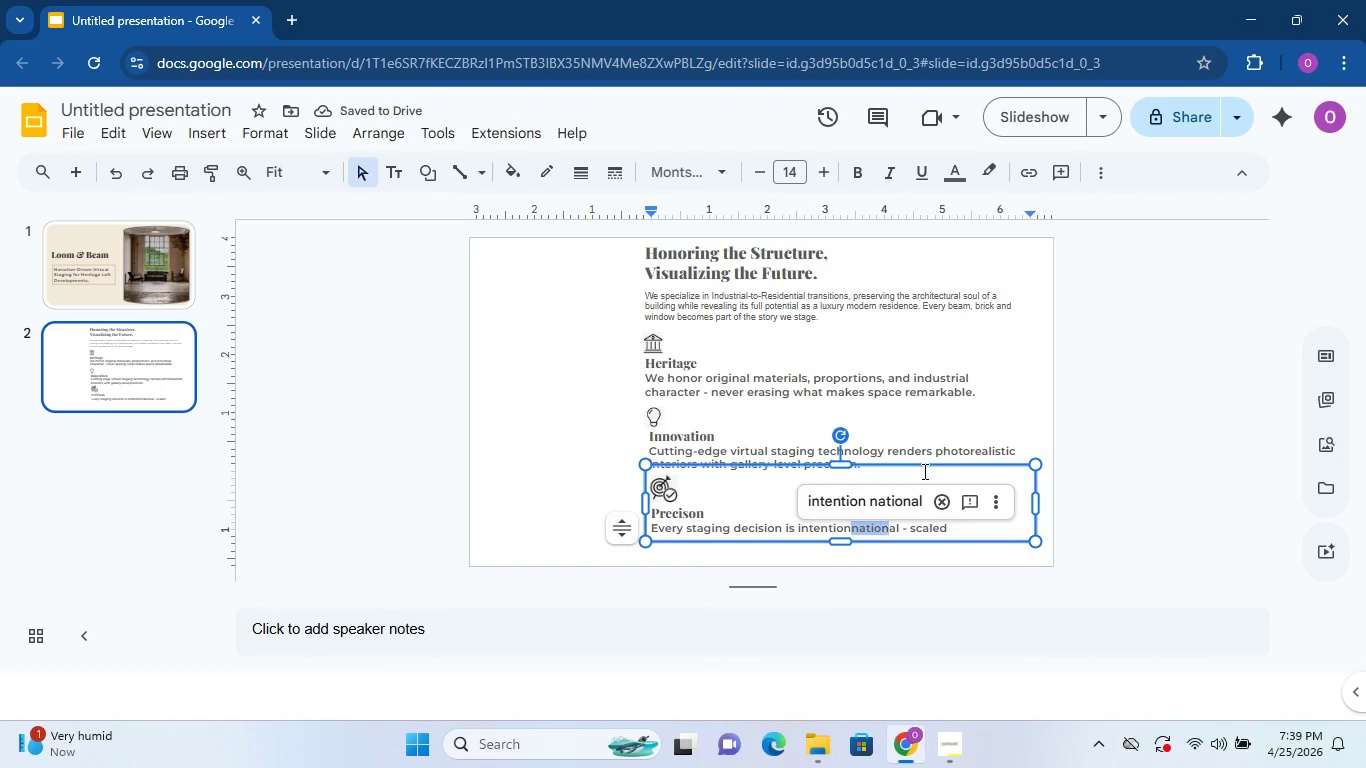 
key(Shift+ArrowRight)
 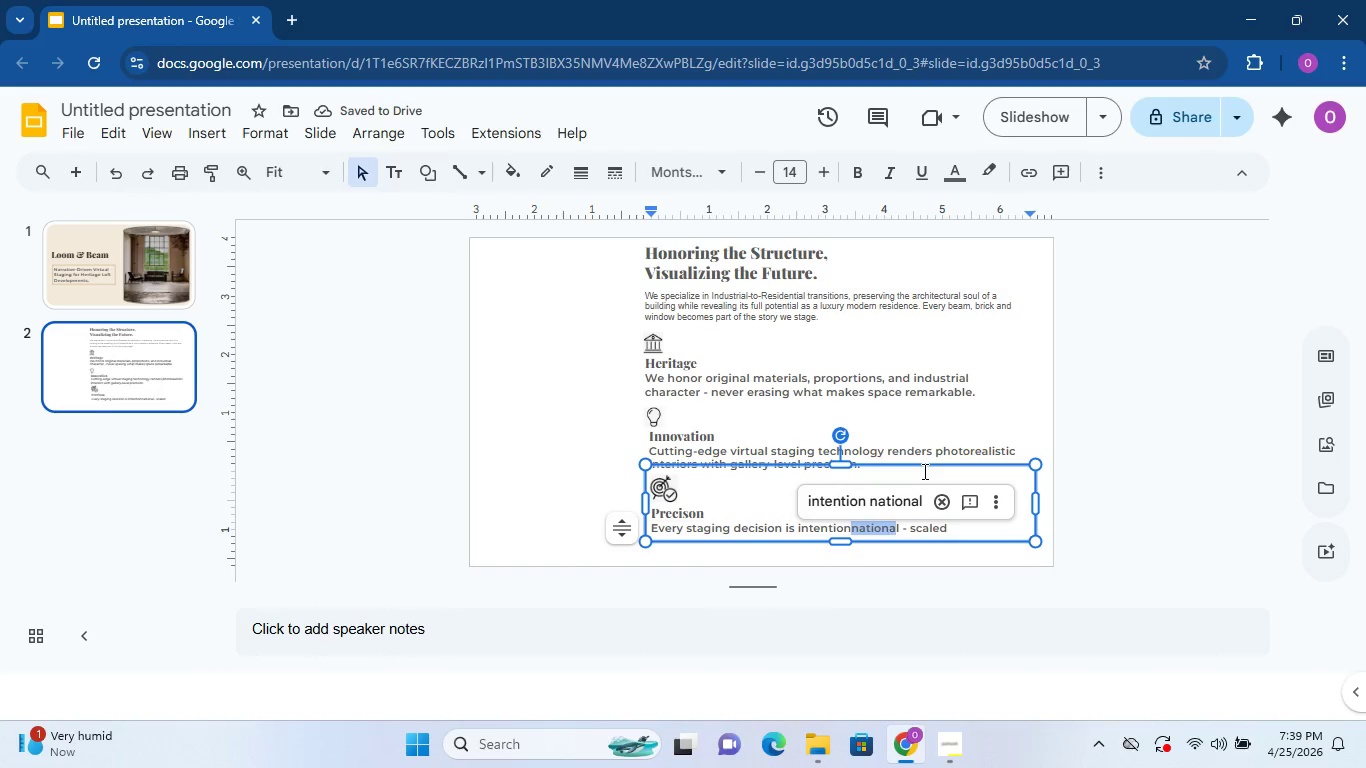 
key(Shift+ArrowRight)
 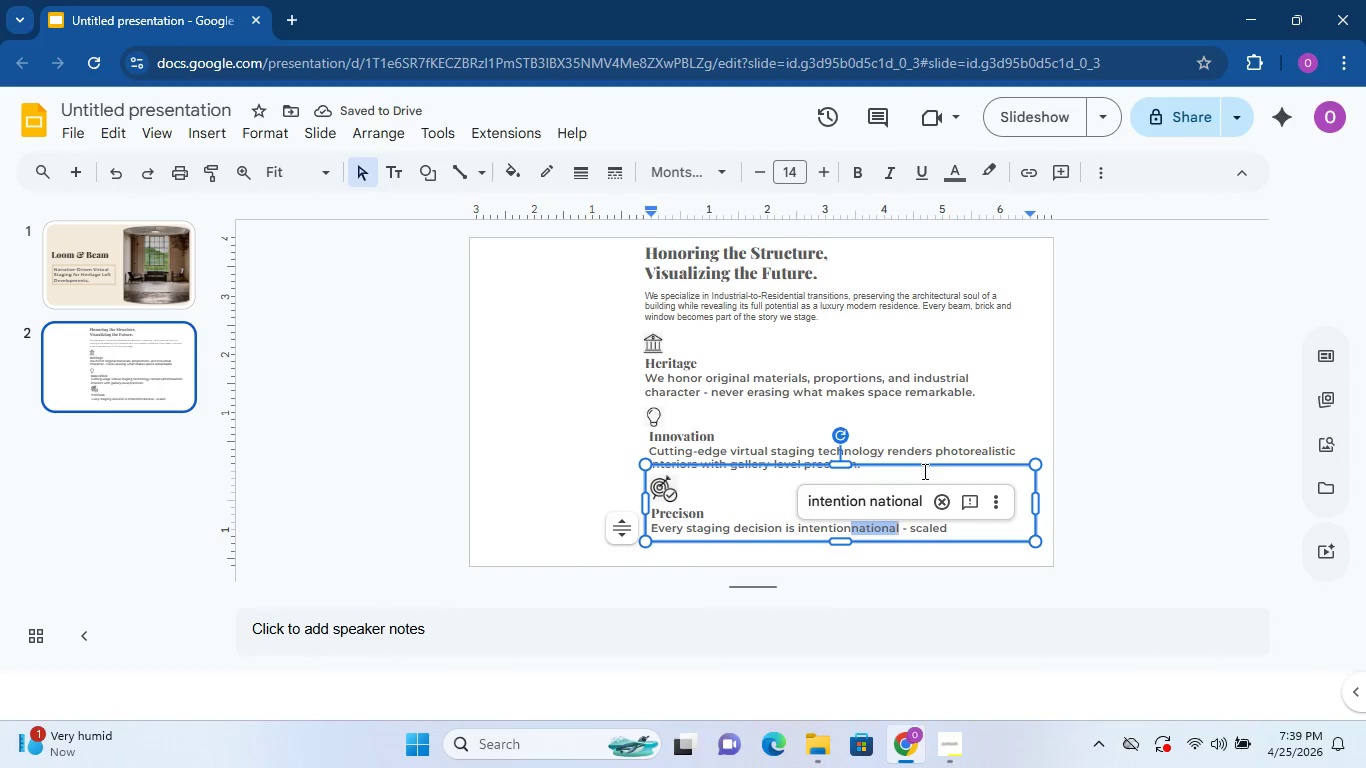 
key(Shift+ArrowRight)
 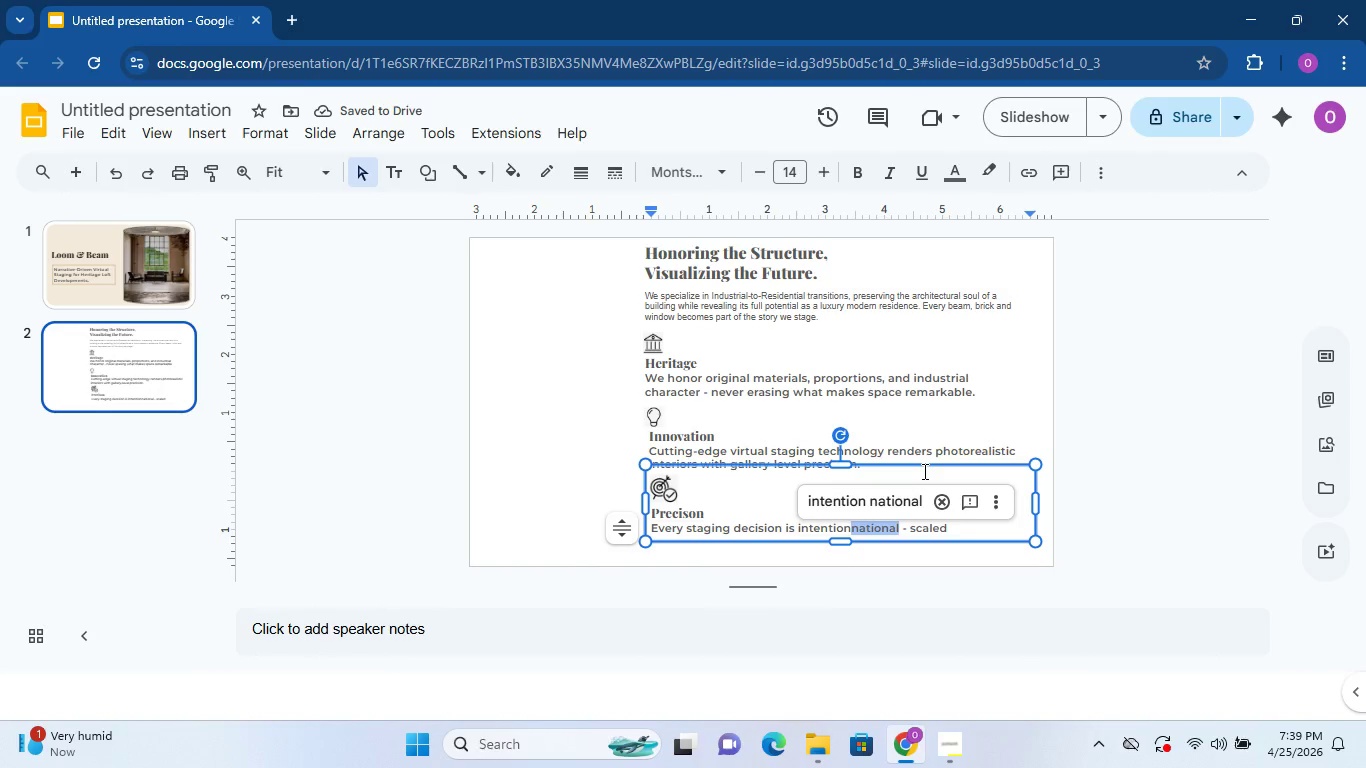 
type(al)
 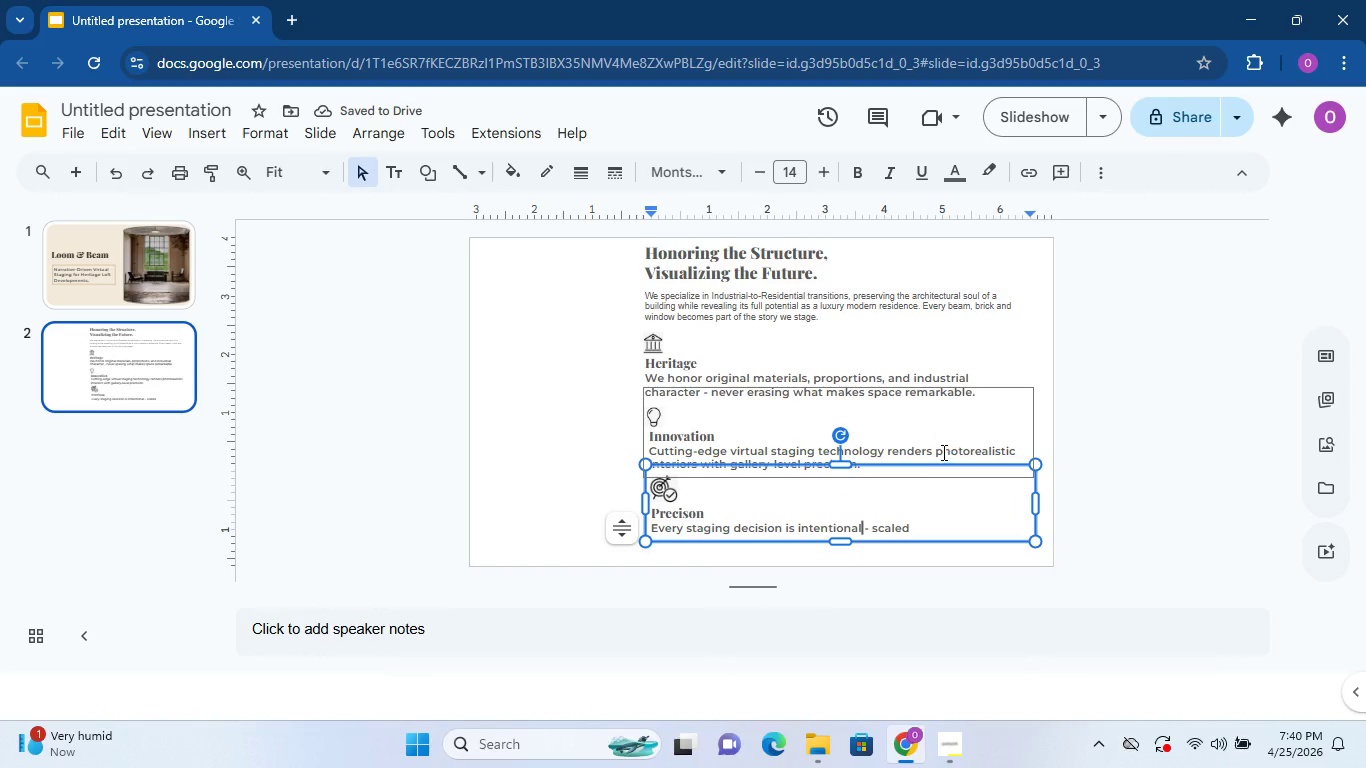 
wait(6.94)
 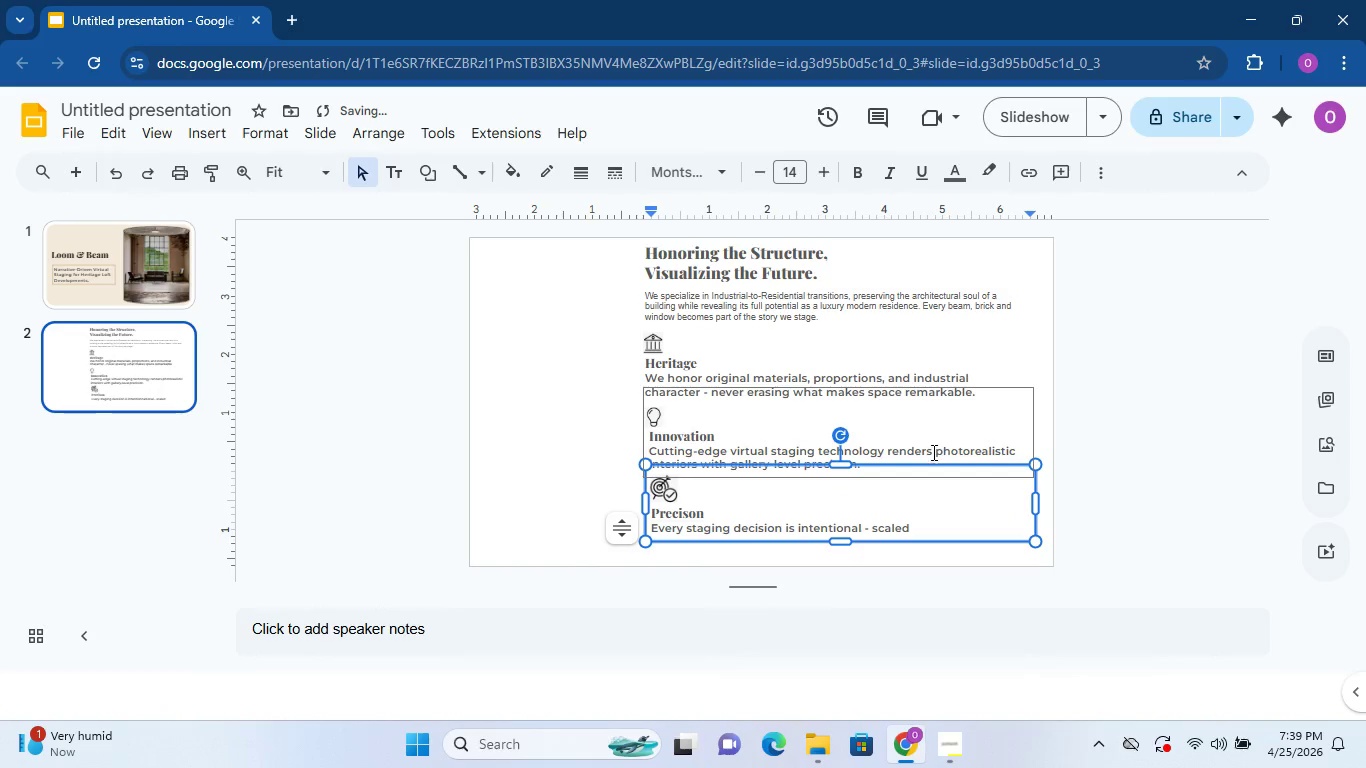 
key(ArrowRight)
 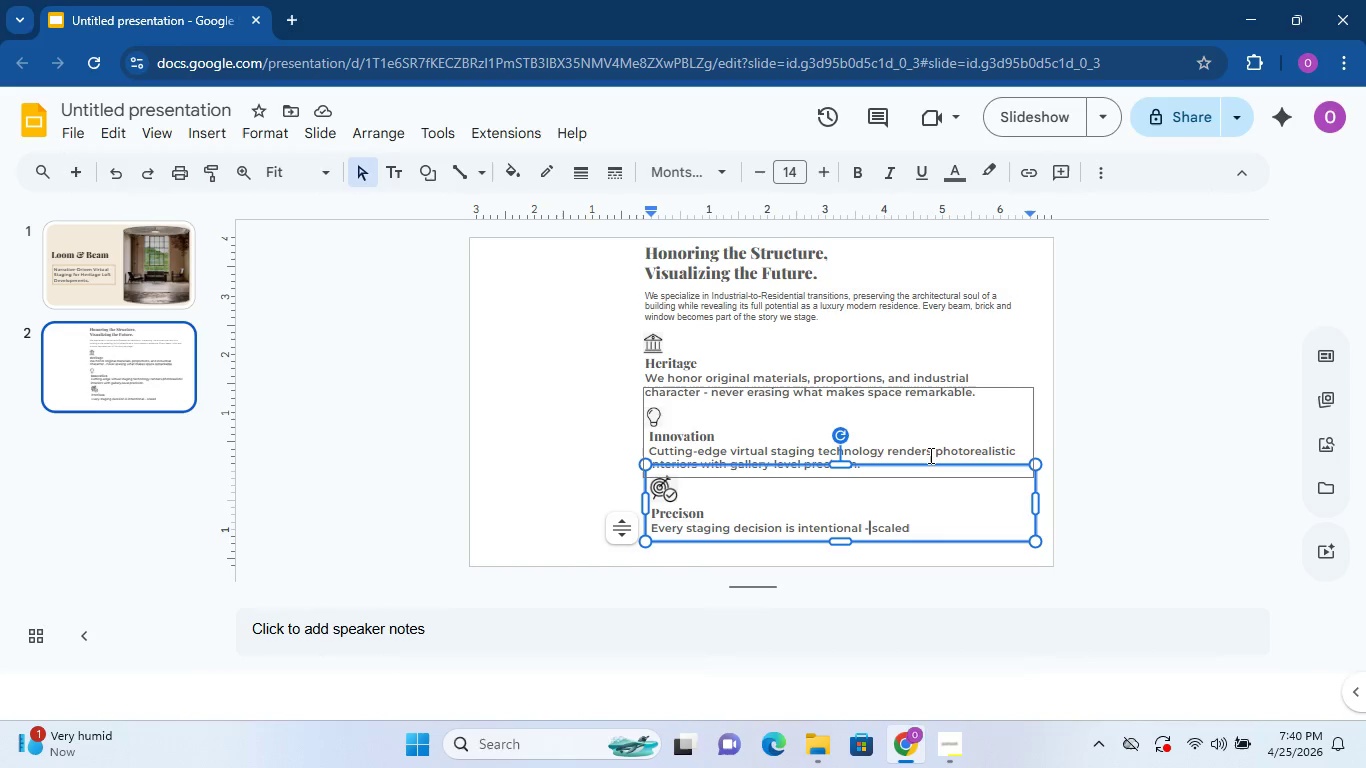 
key(ArrowRight)
 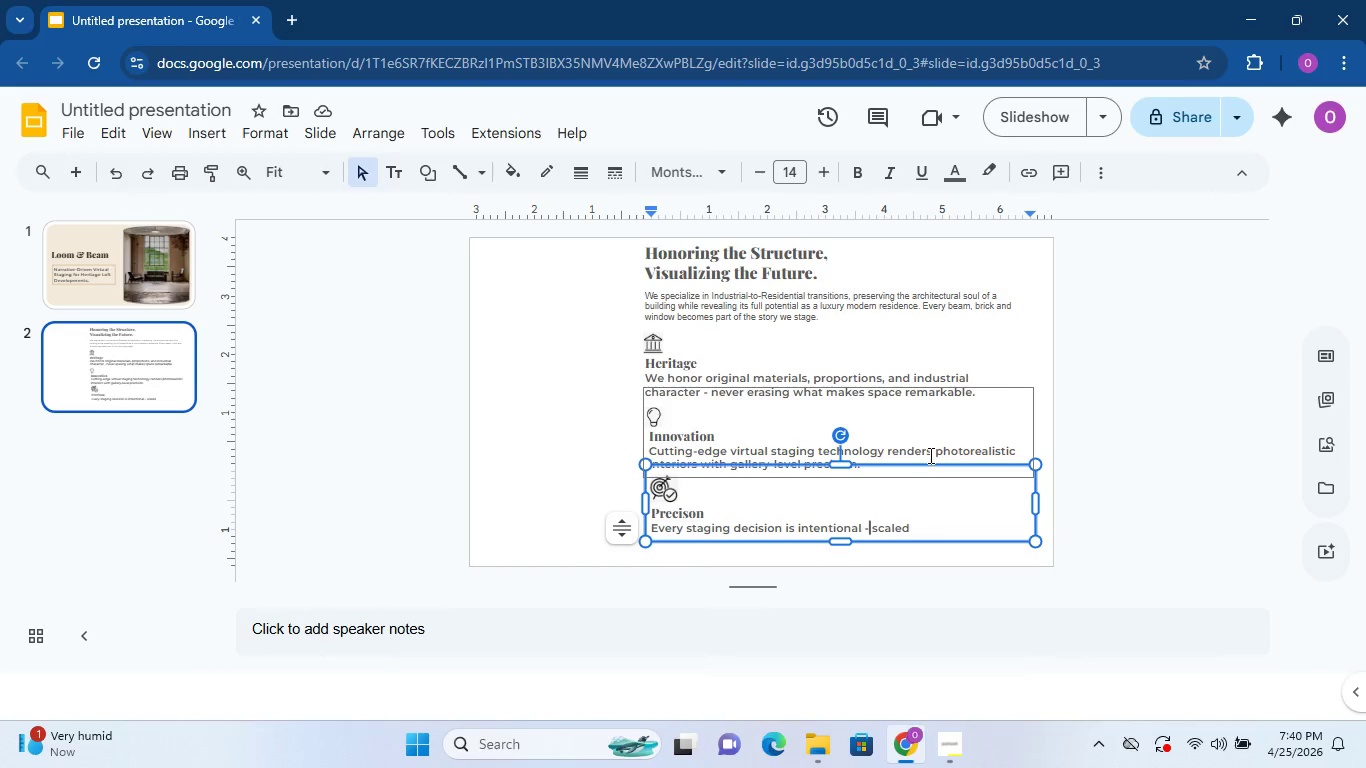 
key(ArrowRight)
 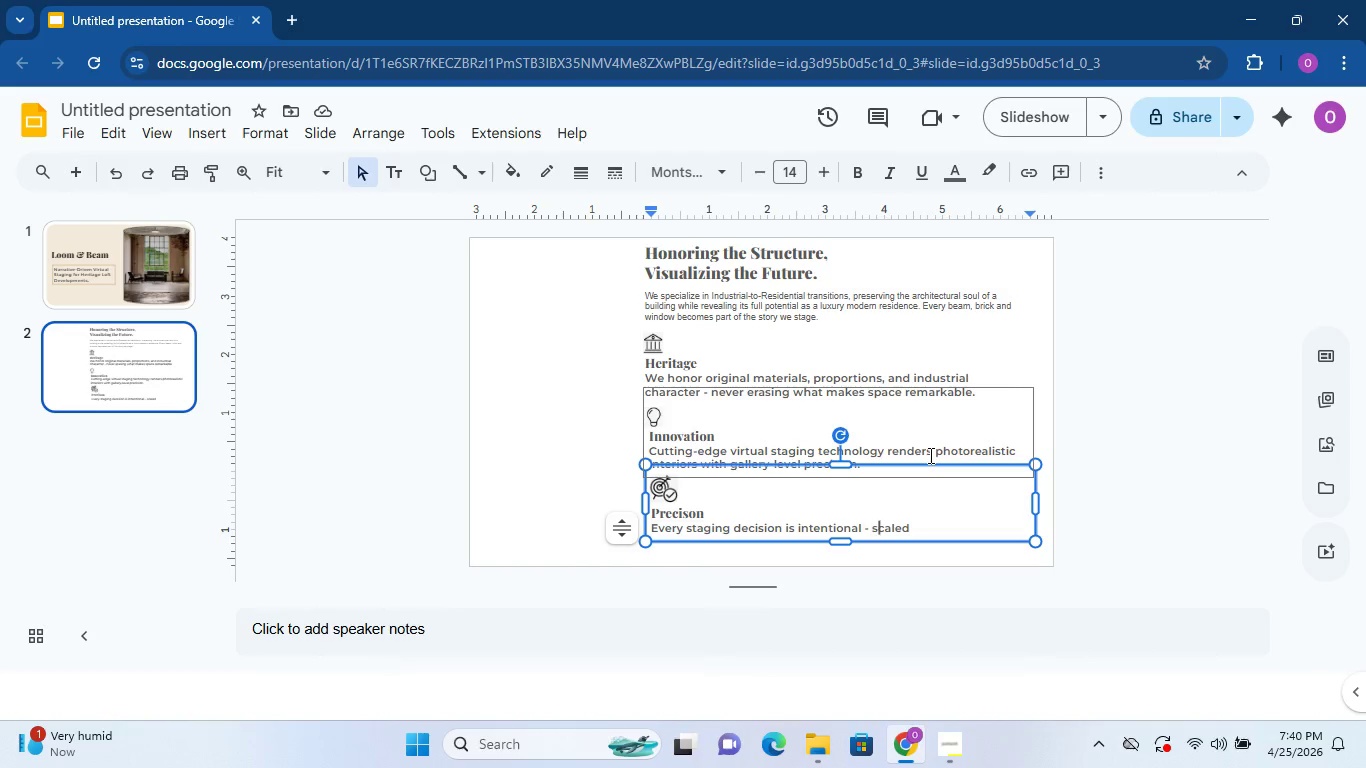 
key(ArrowRight)
 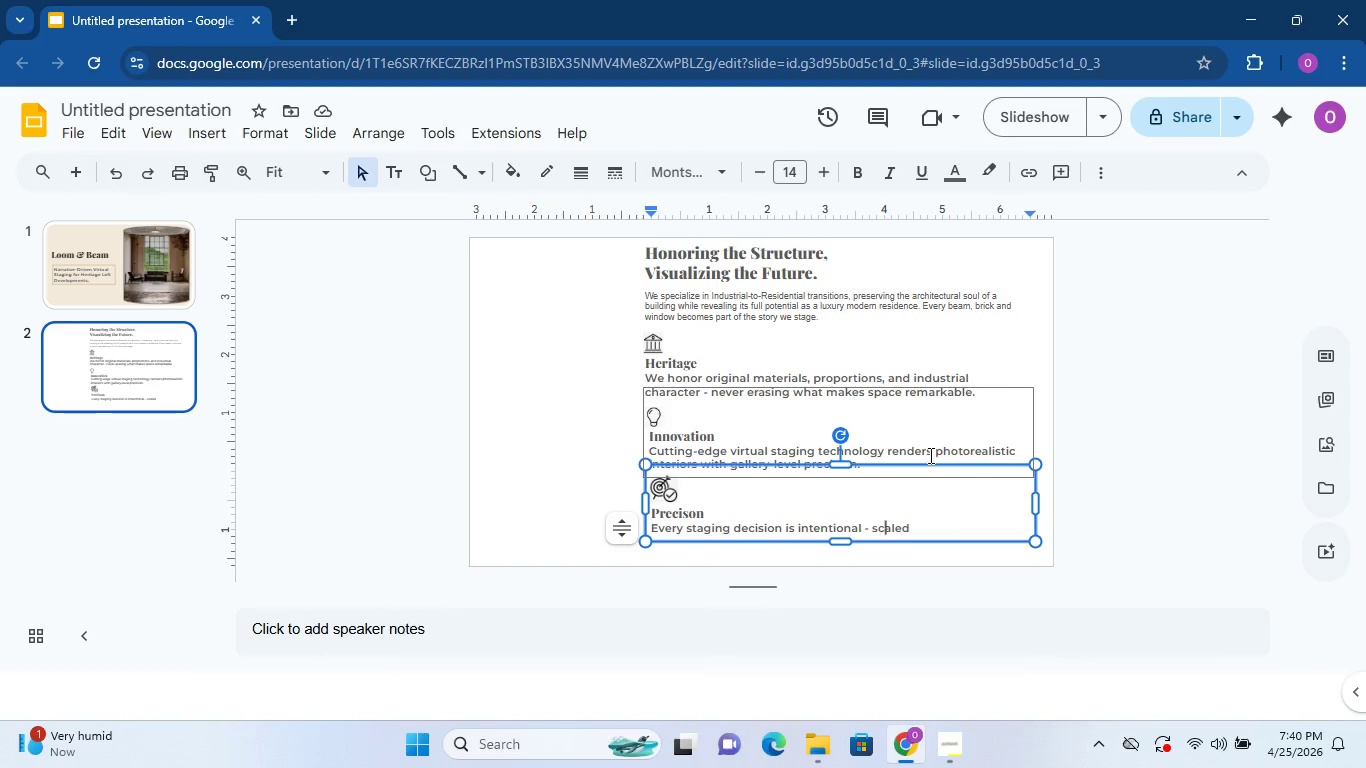 
key(ArrowRight)
 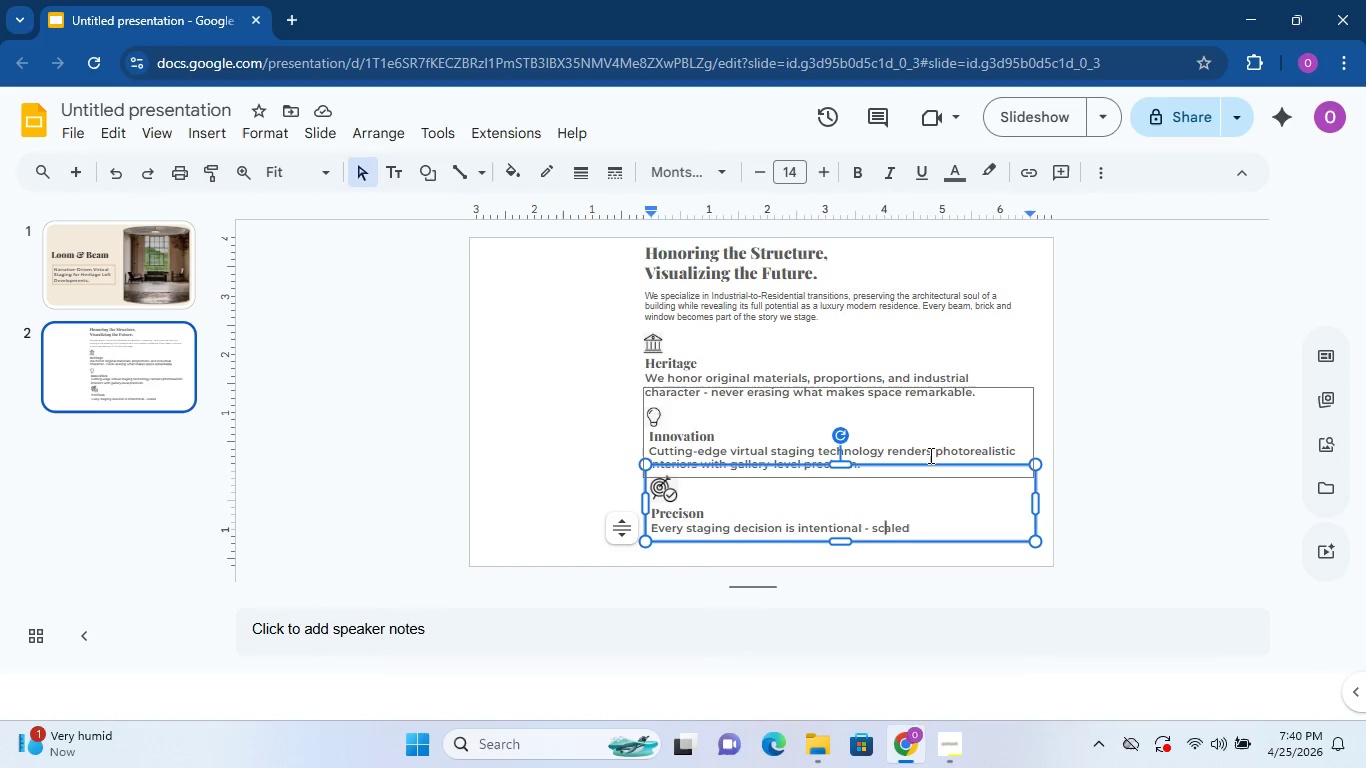 
key(ArrowRight)
 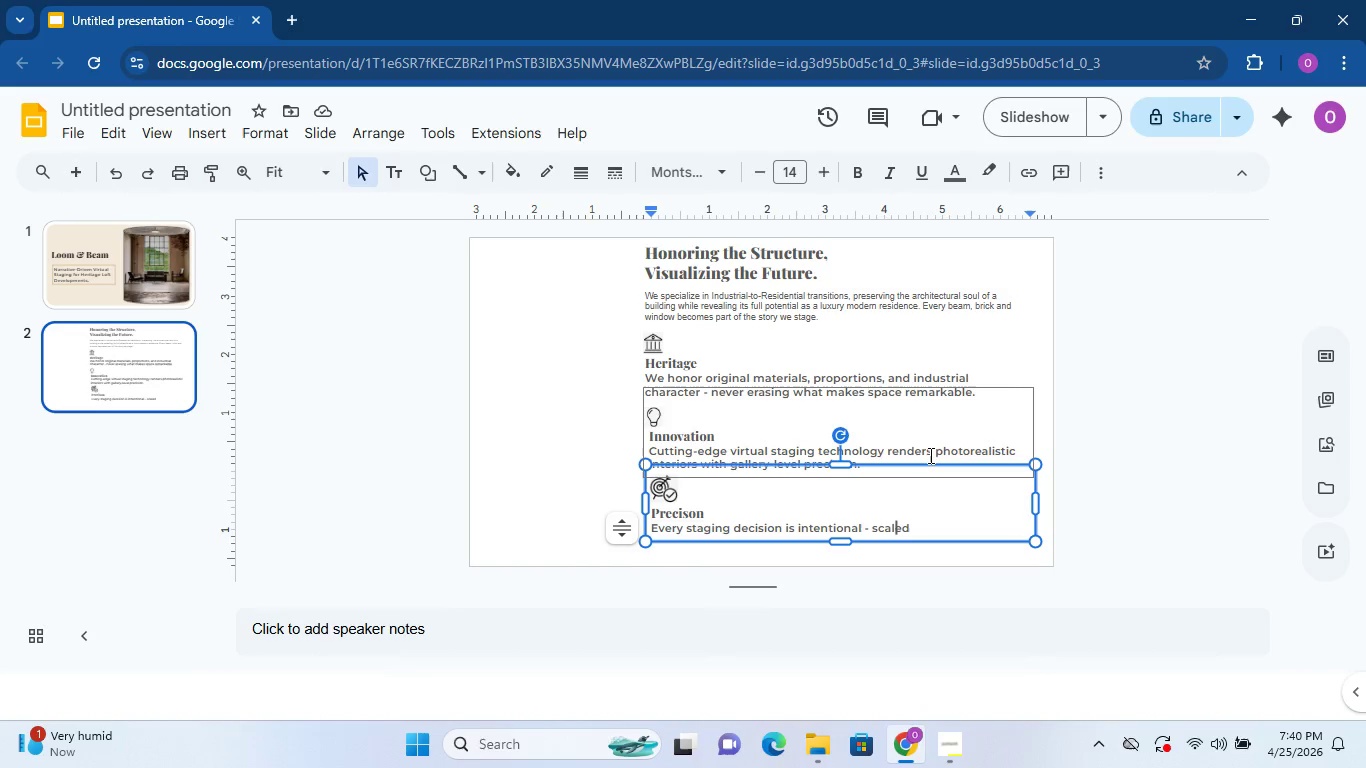 
key(ArrowRight)
 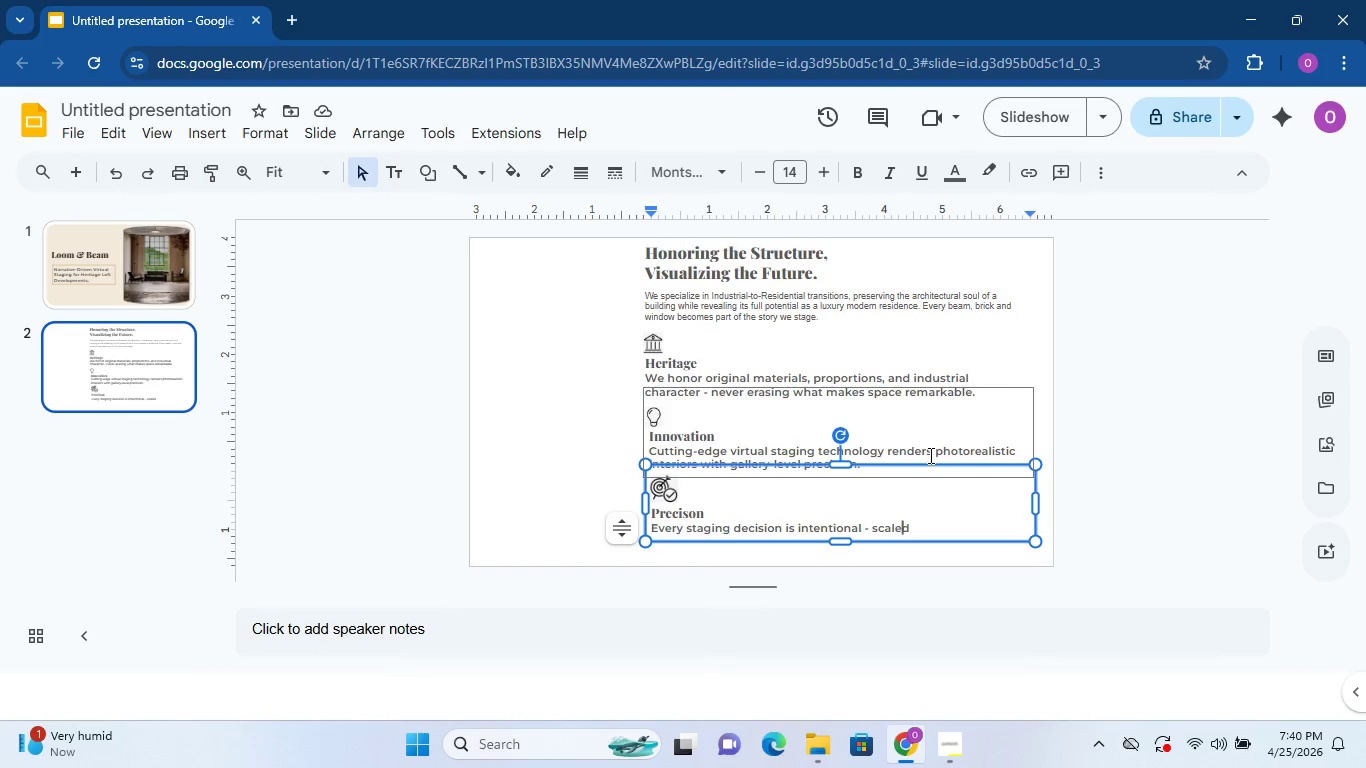 
key(ArrowRight)
 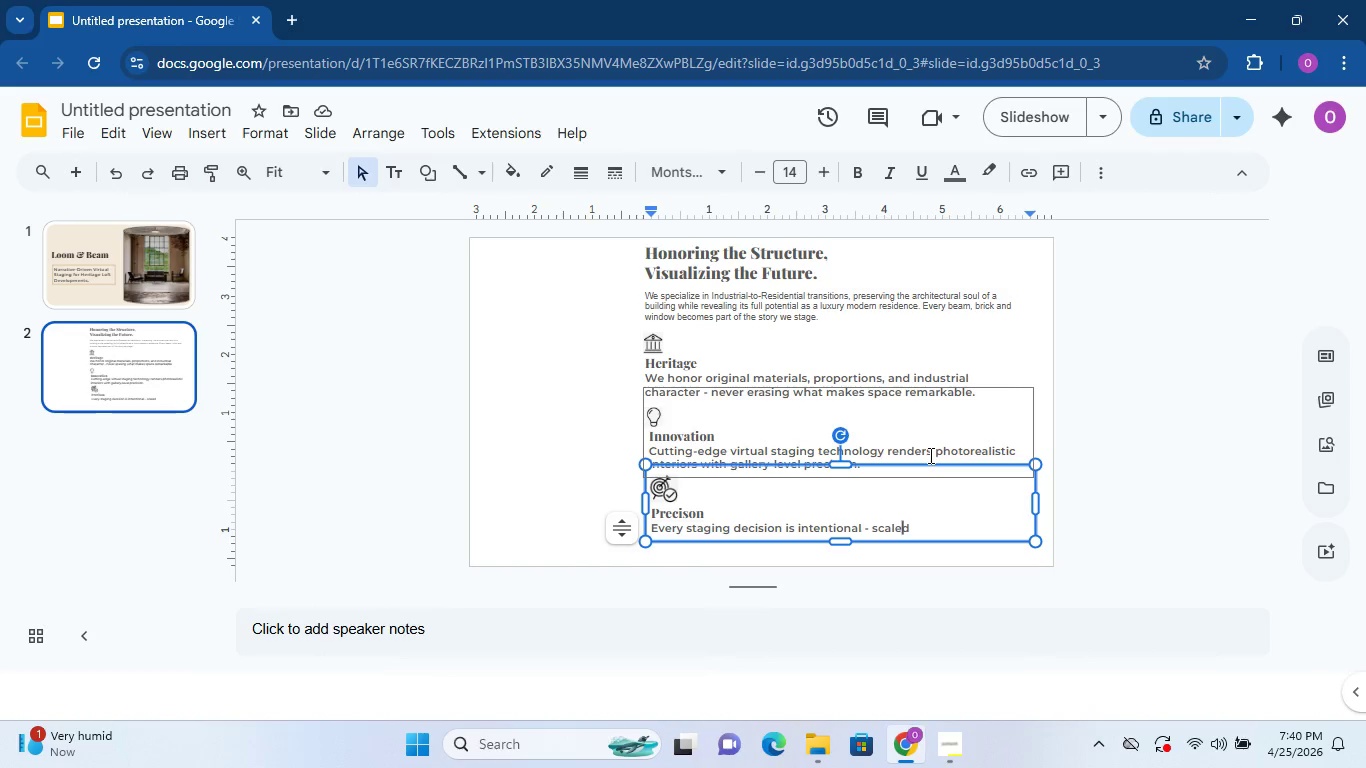 
key(ArrowRight)
 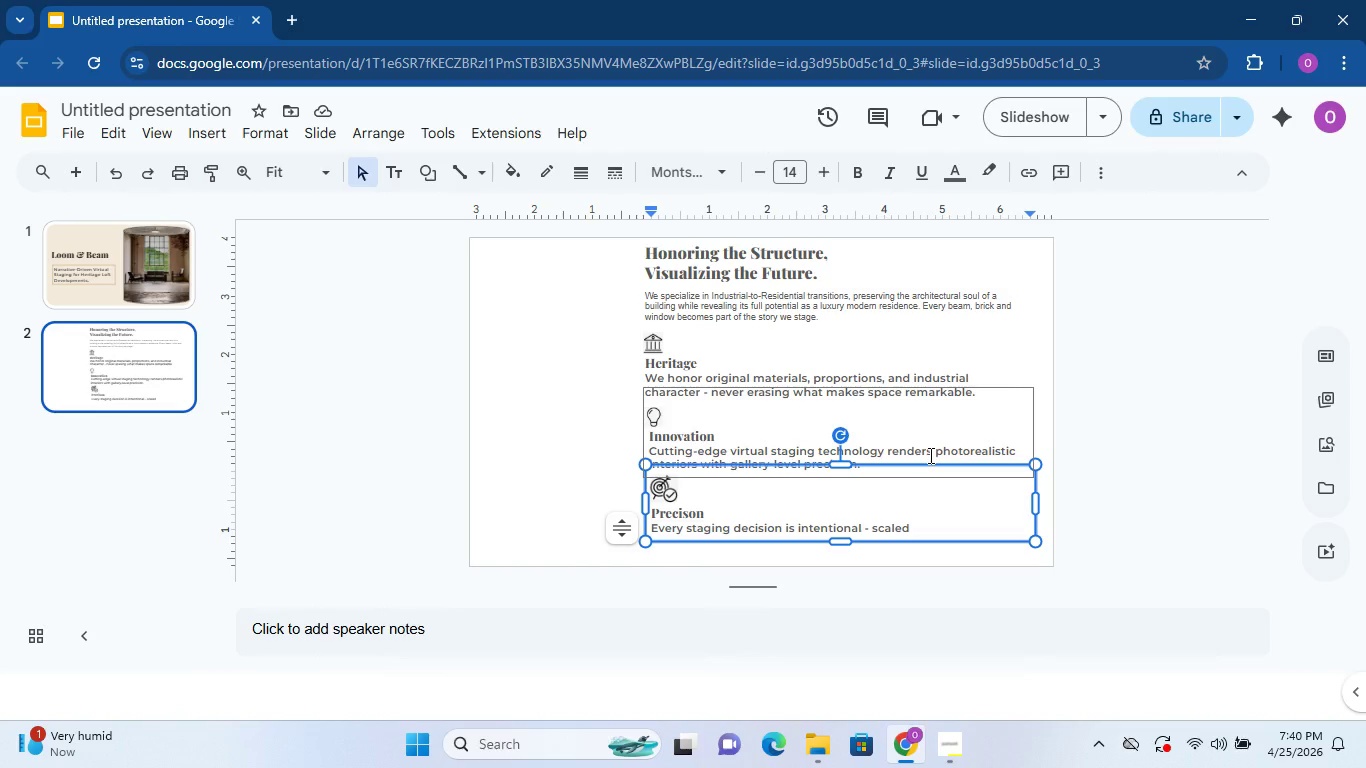 
type(, curated and calibrated to the exacg )
key(Backspace)
type( spatial language of your development.)
 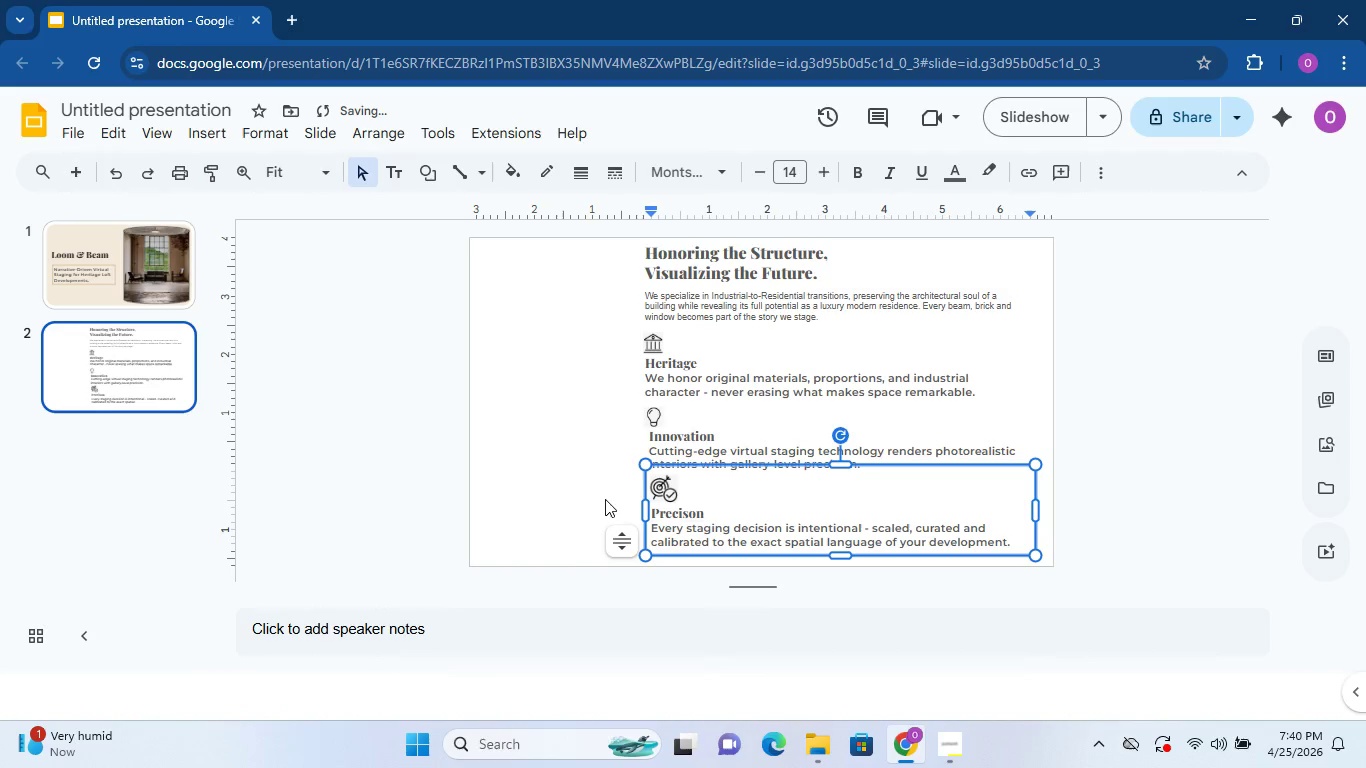 
left_click([569, 480])
 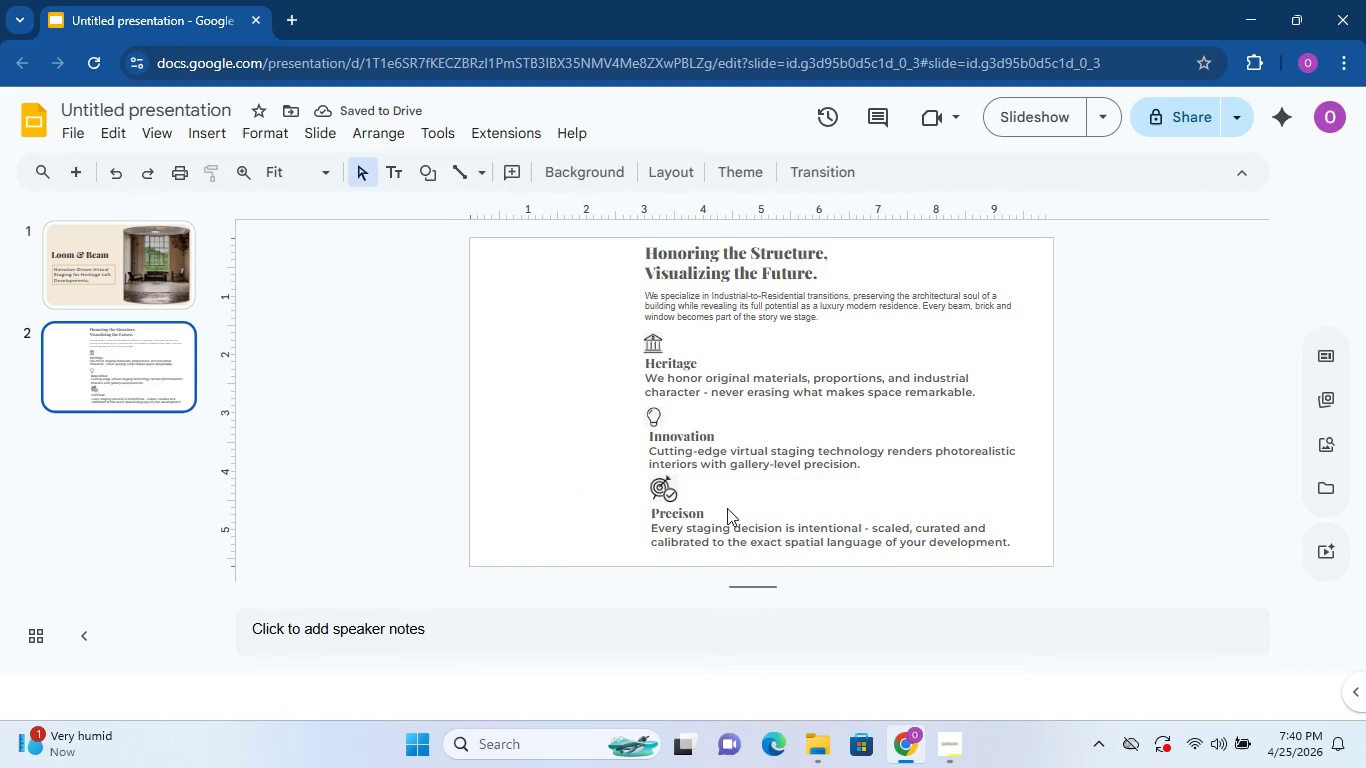 
left_click([728, 507])
 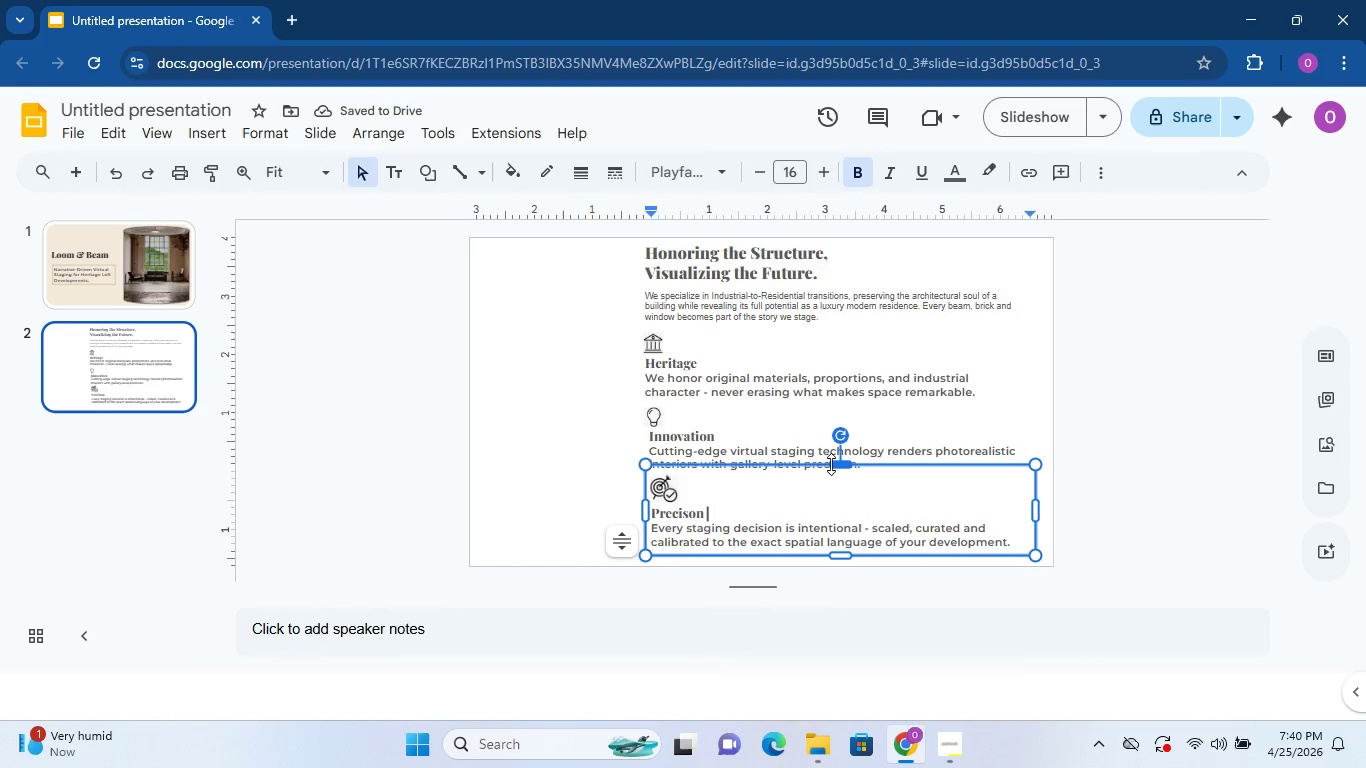 
left_click_drag(start_coordinate=[832, 464], to_coordinate=[833, 473])
 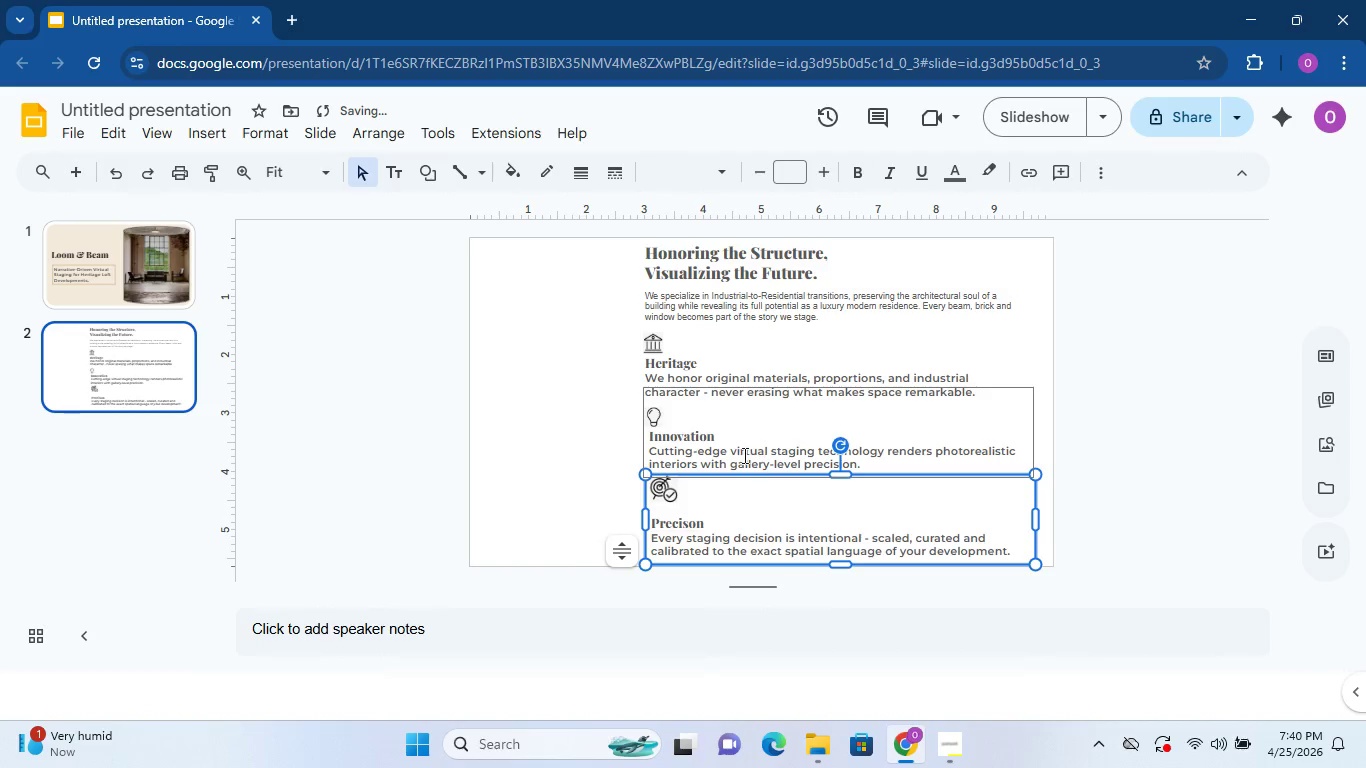 
key(Control+Z)
 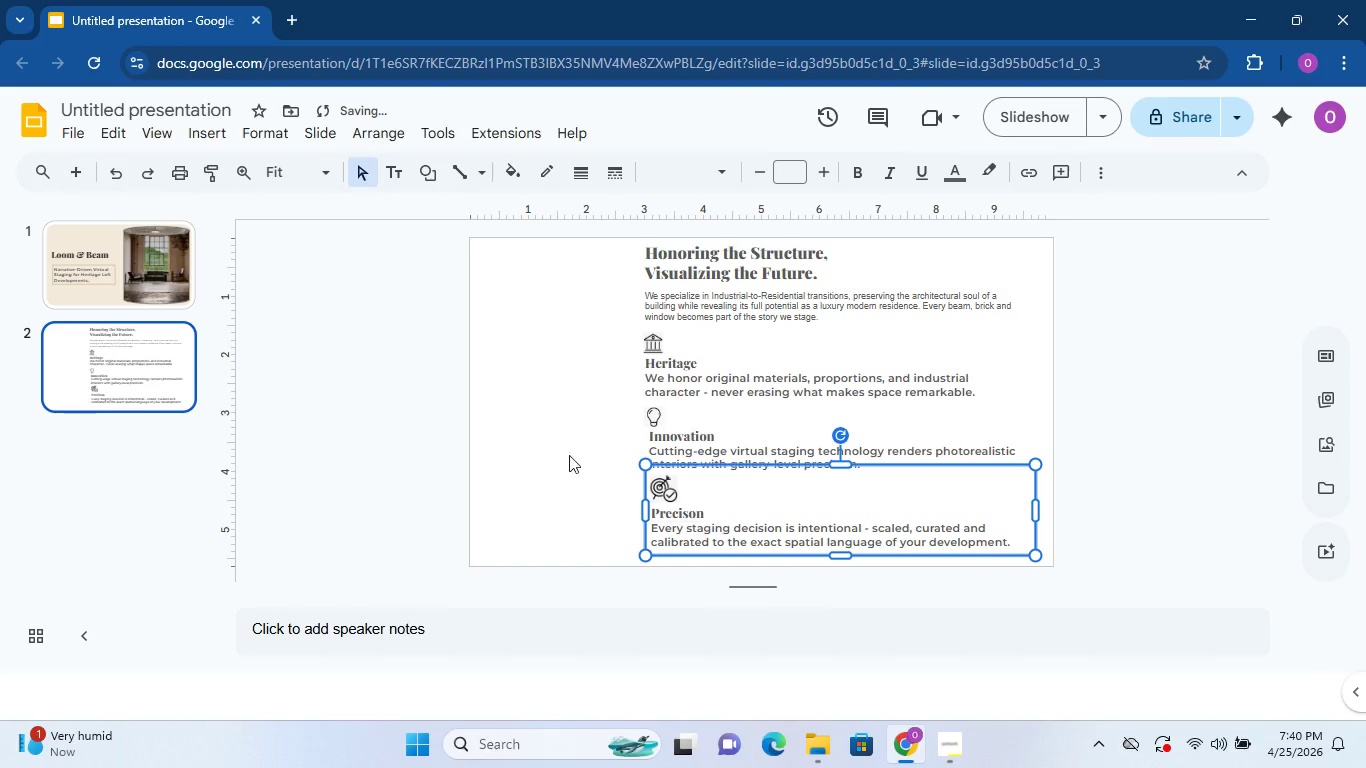 
left_click([600, 459])
 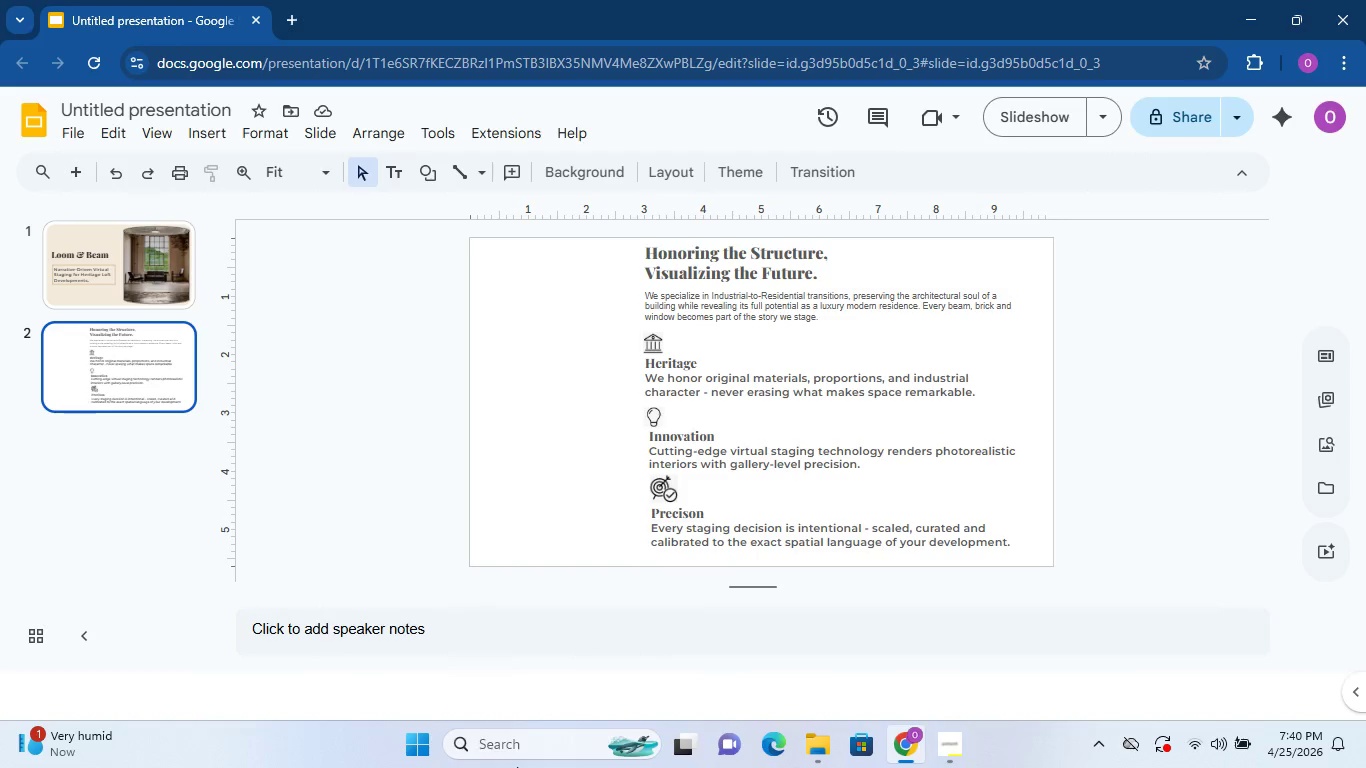 
wait(6.05)
 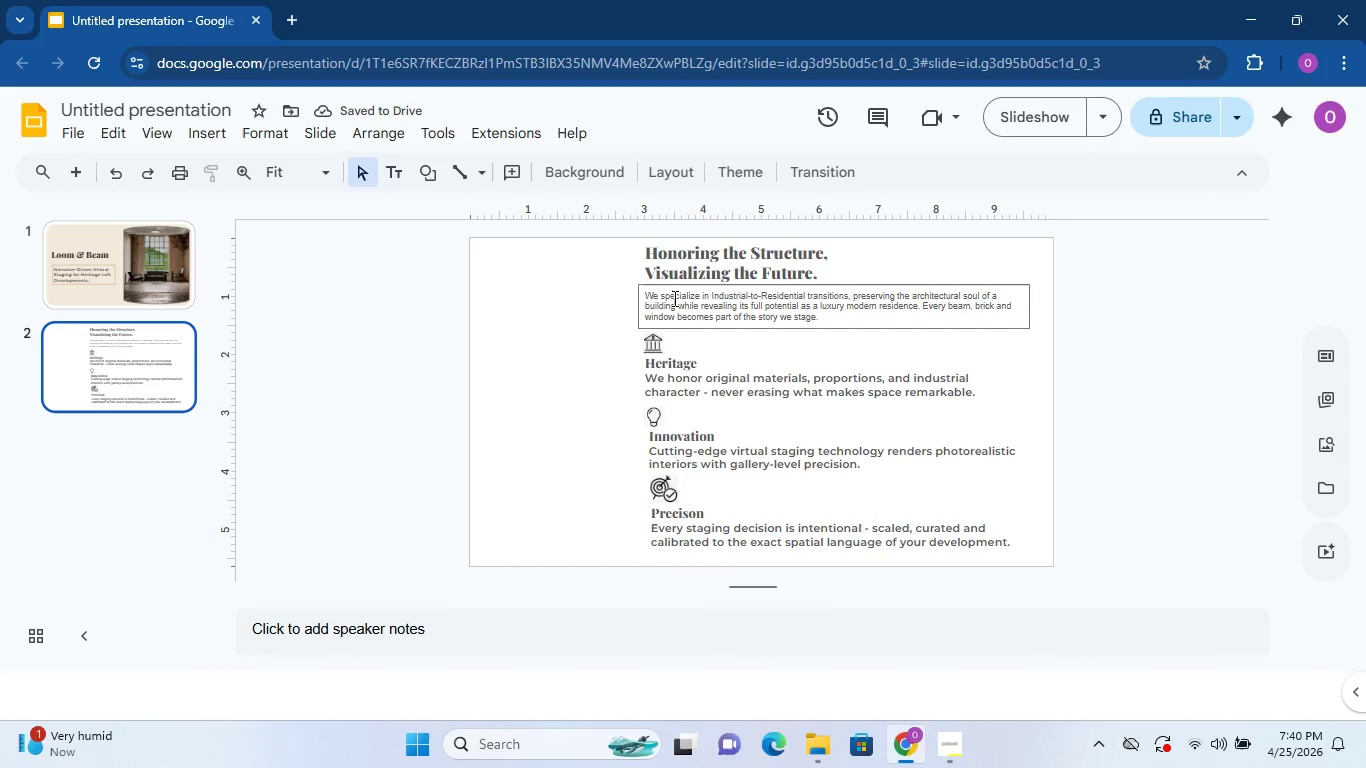 
left_click([659, 547])
 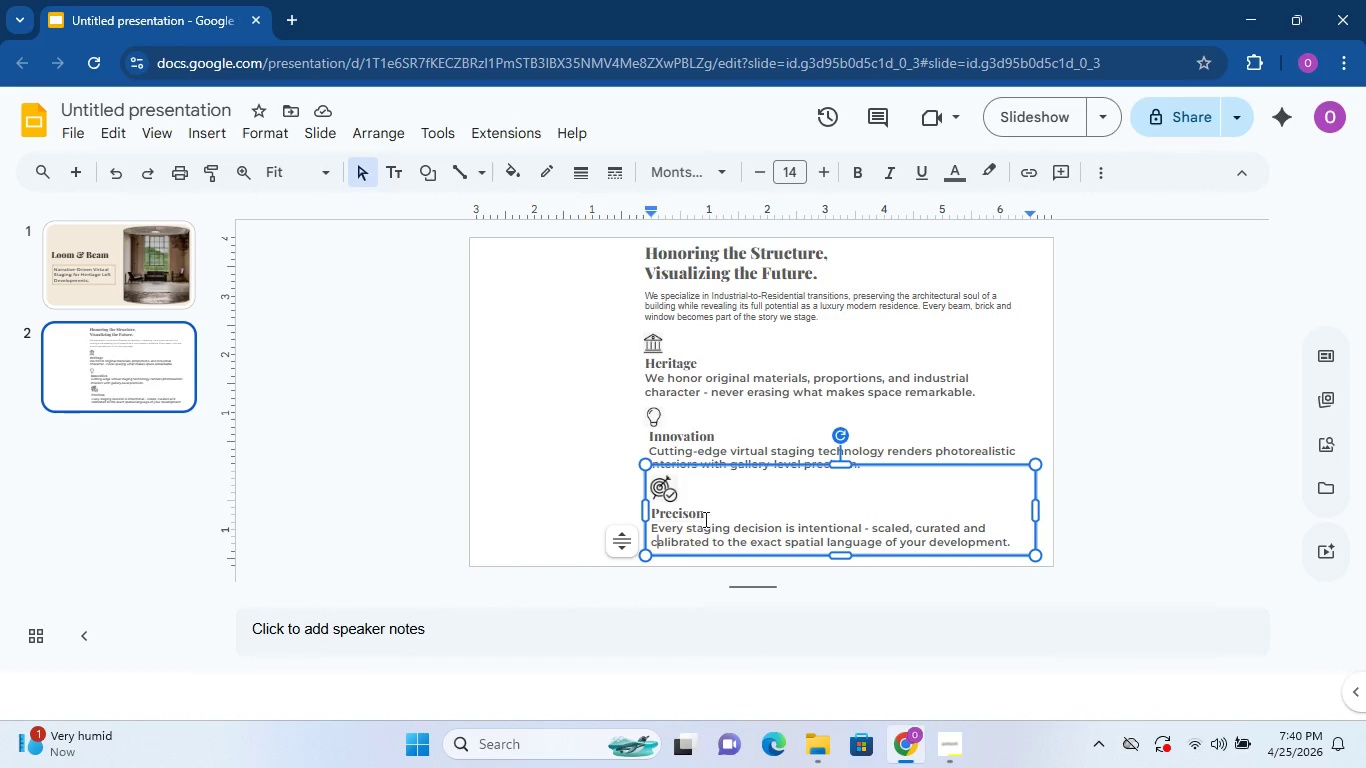 
left_click_drag(start_coordinate=[711, 514], to_coordinate=[631, 511])
 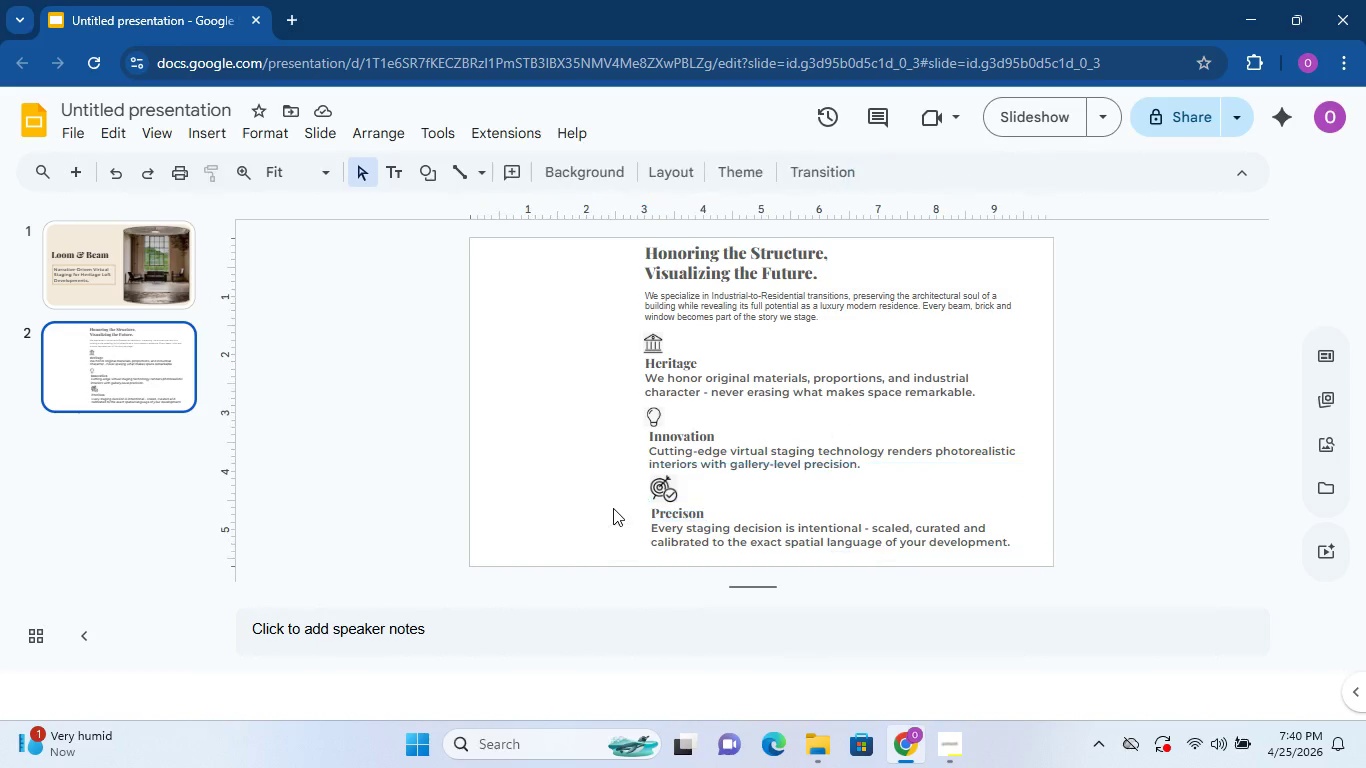 
left_click([613, 508])
 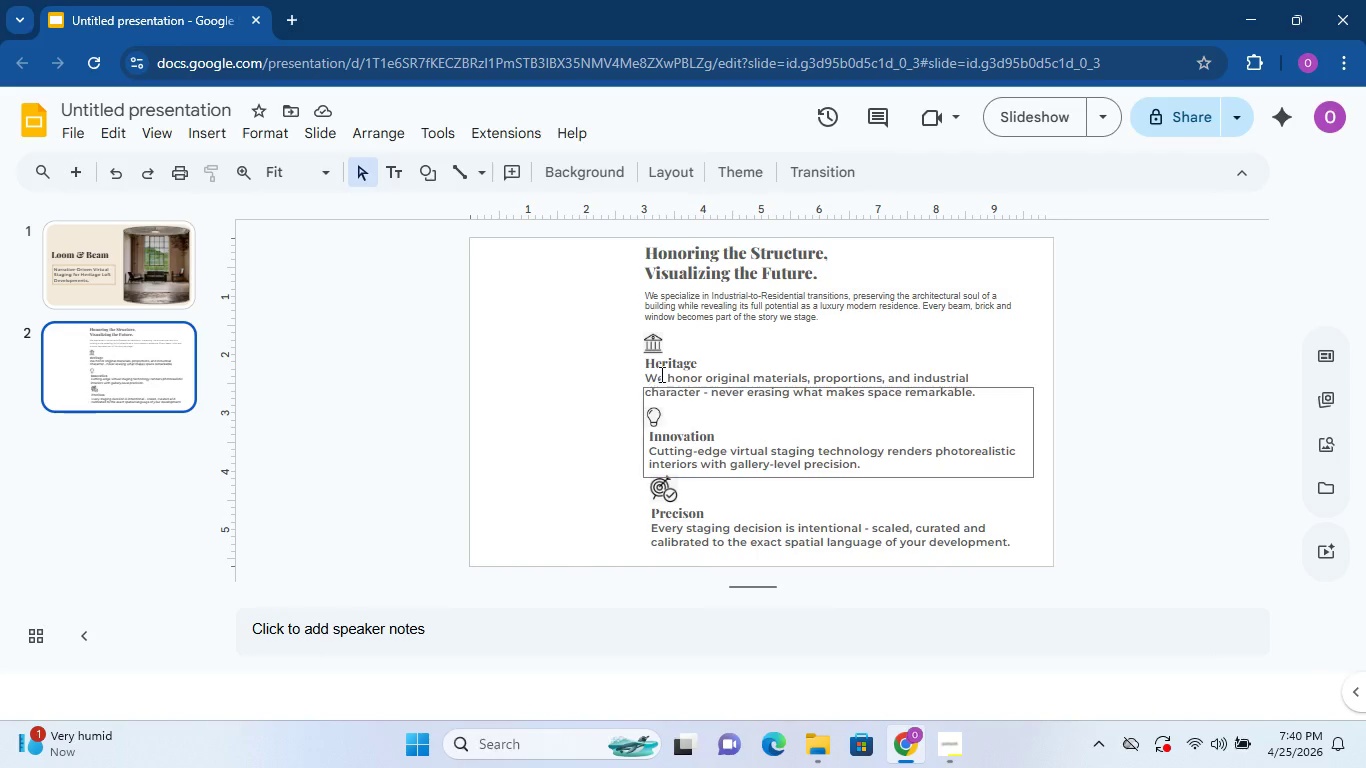 
left_click([655, 337])
 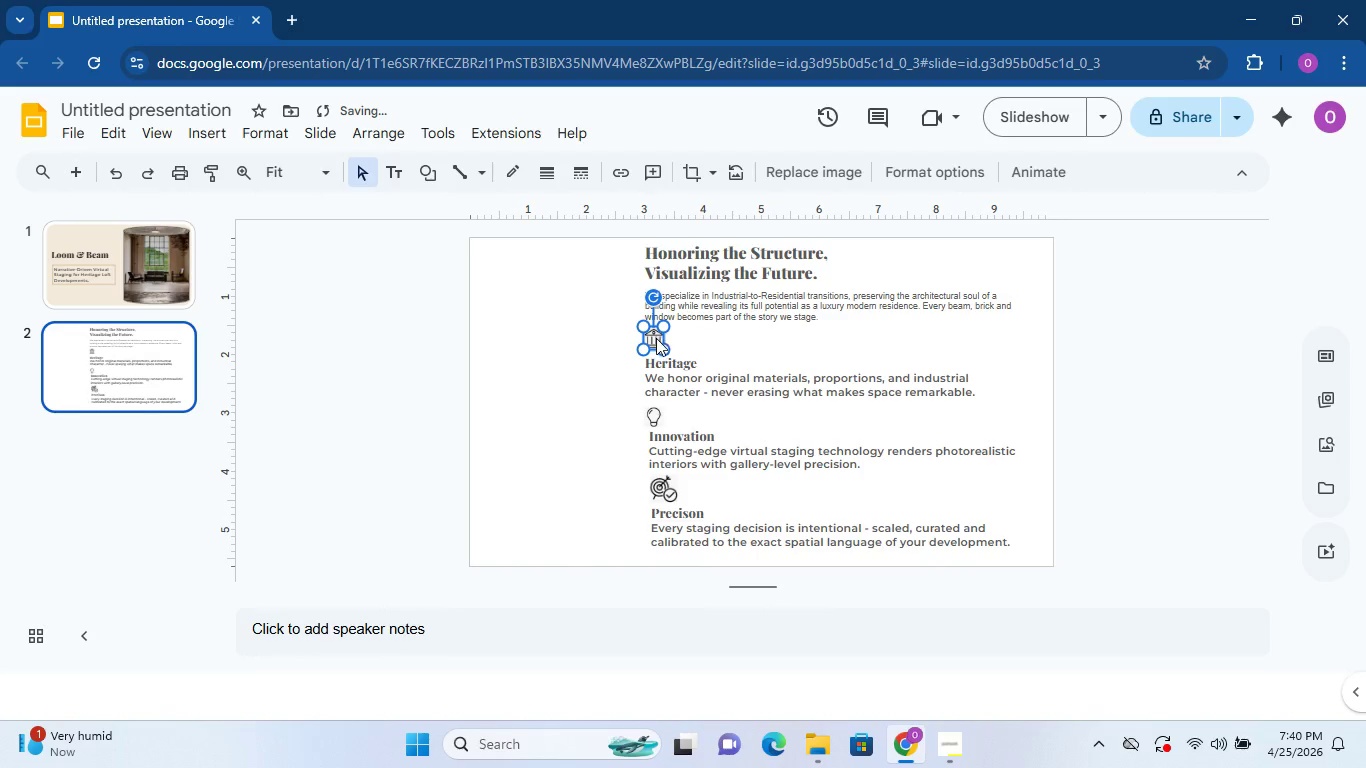 
left_click([628, 383])
 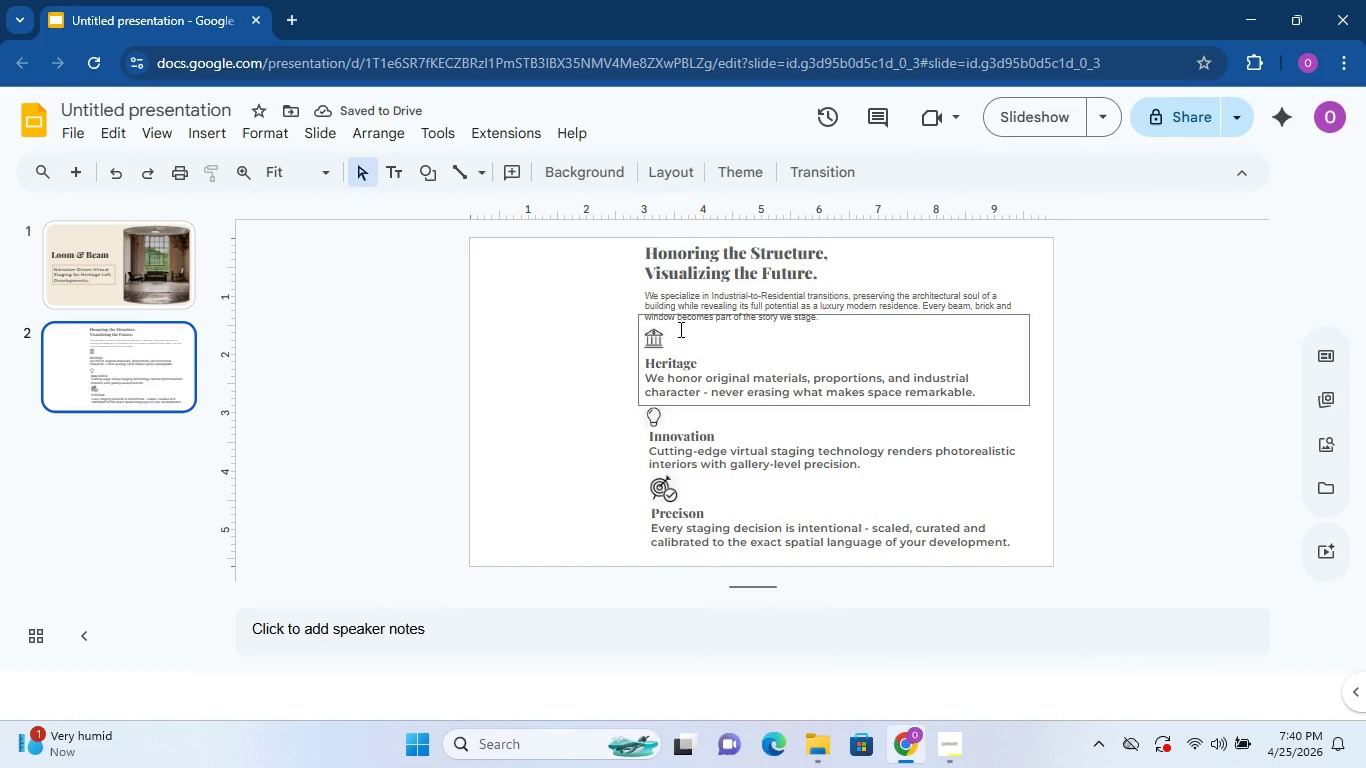 
left_click([684, 314])
 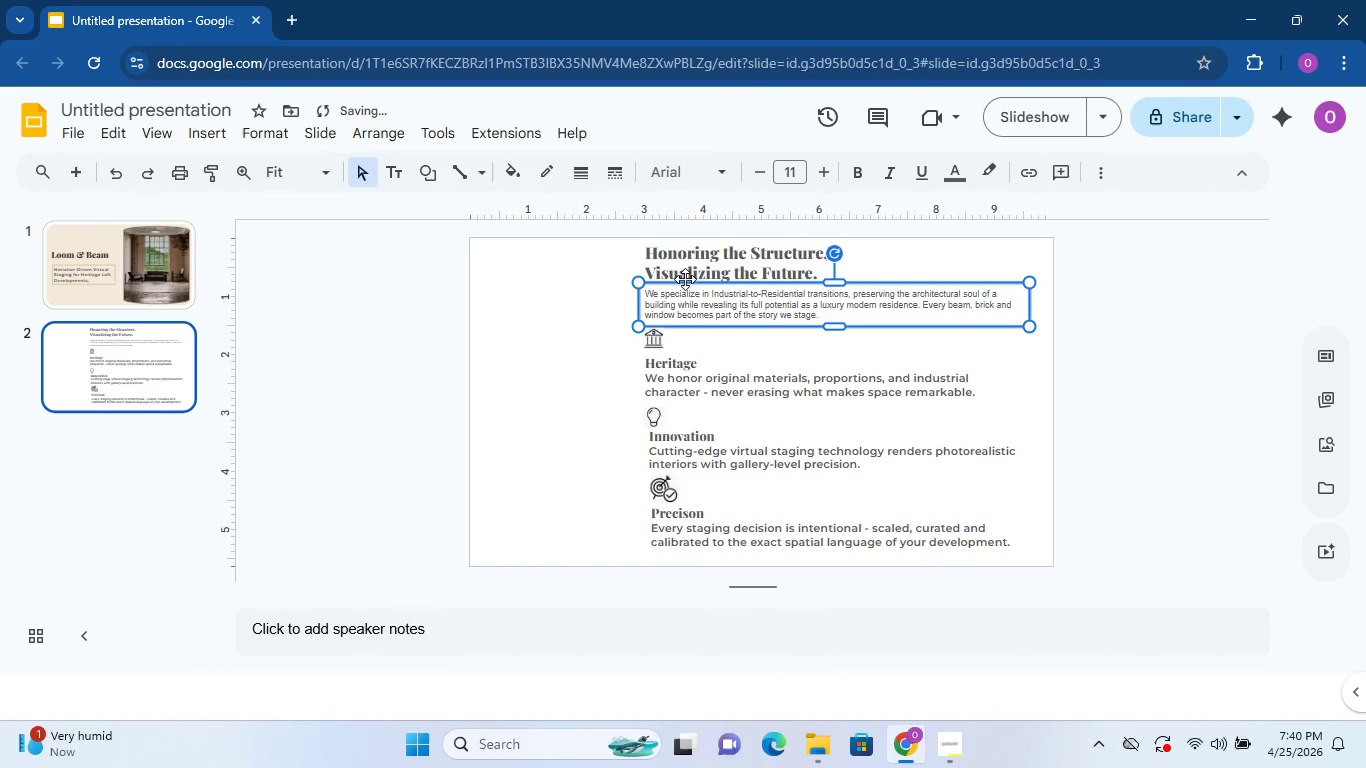 
double_click([686, 264])
 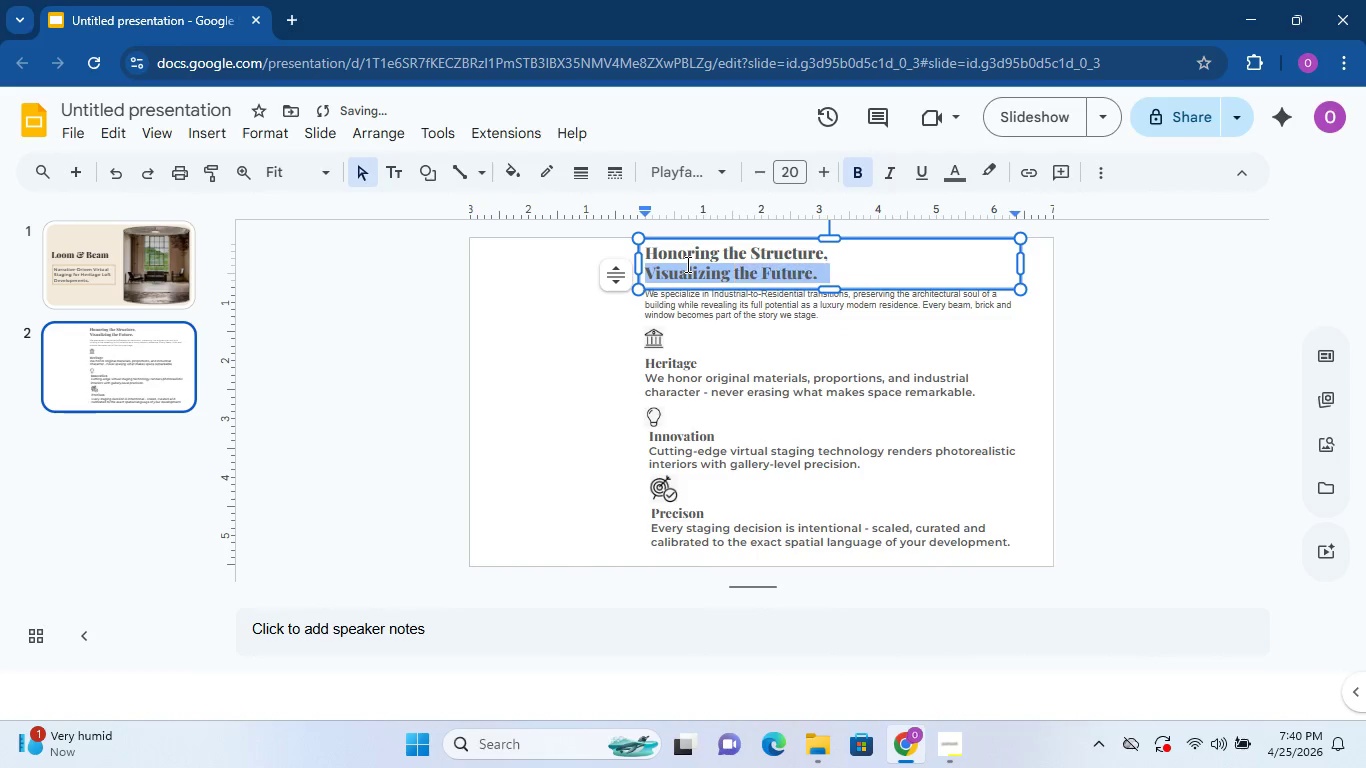 
triple_click([686, 264])
 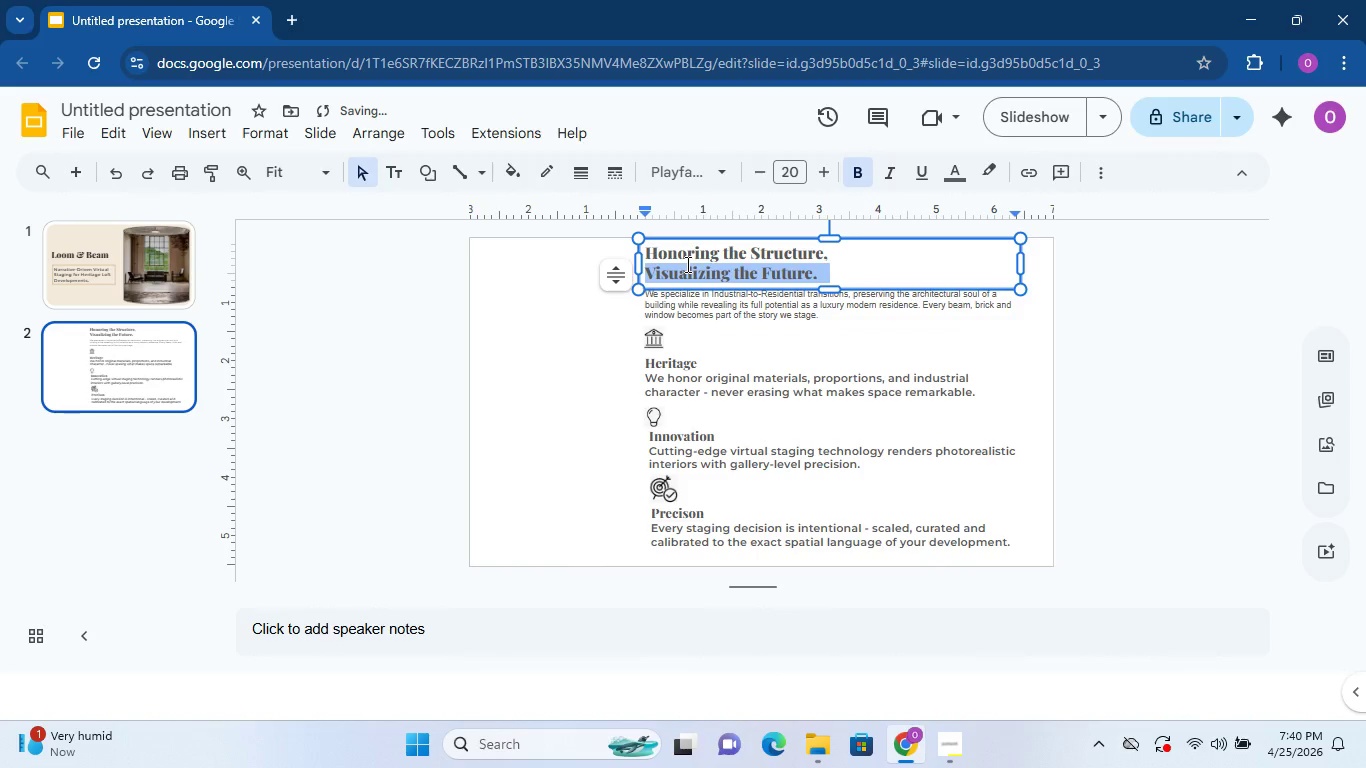 
left_click([686, 264])
 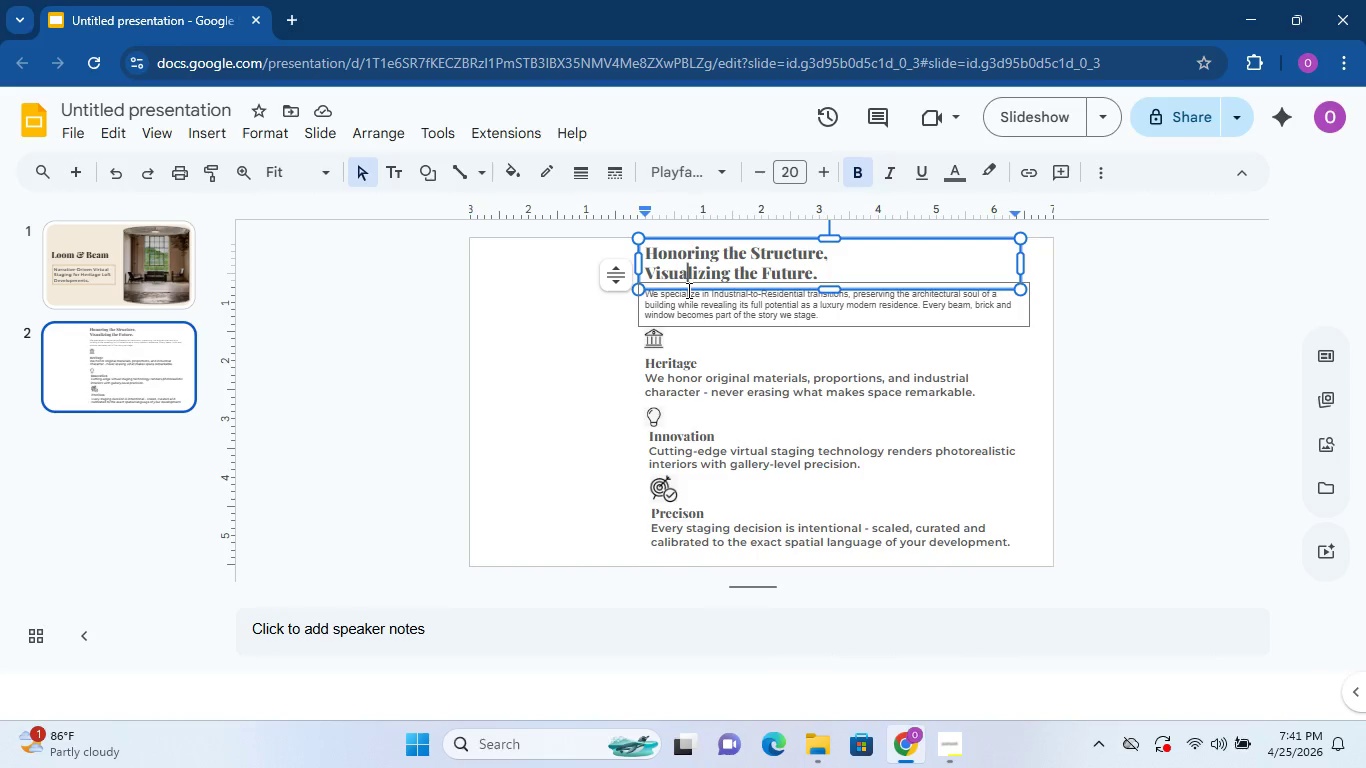 
wait(37.41)
 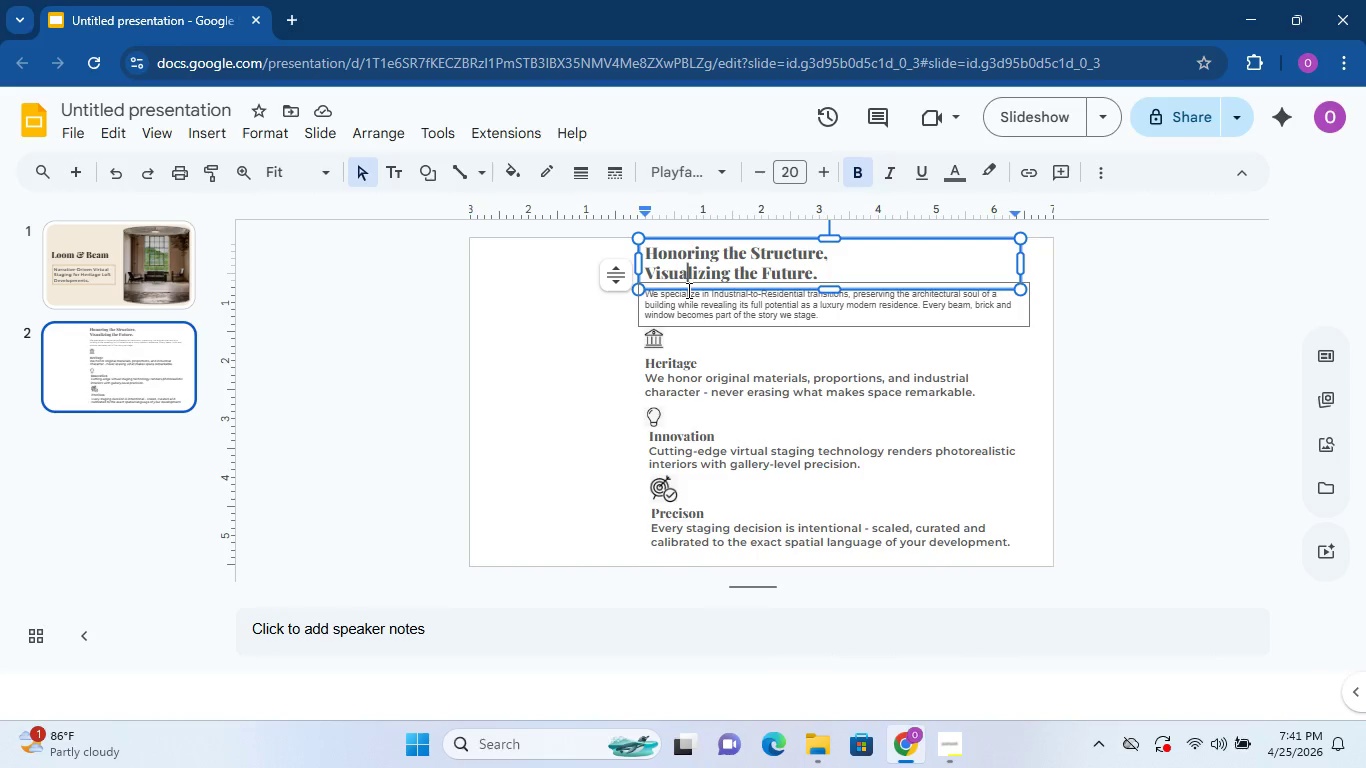 
left_click([553, 355])
 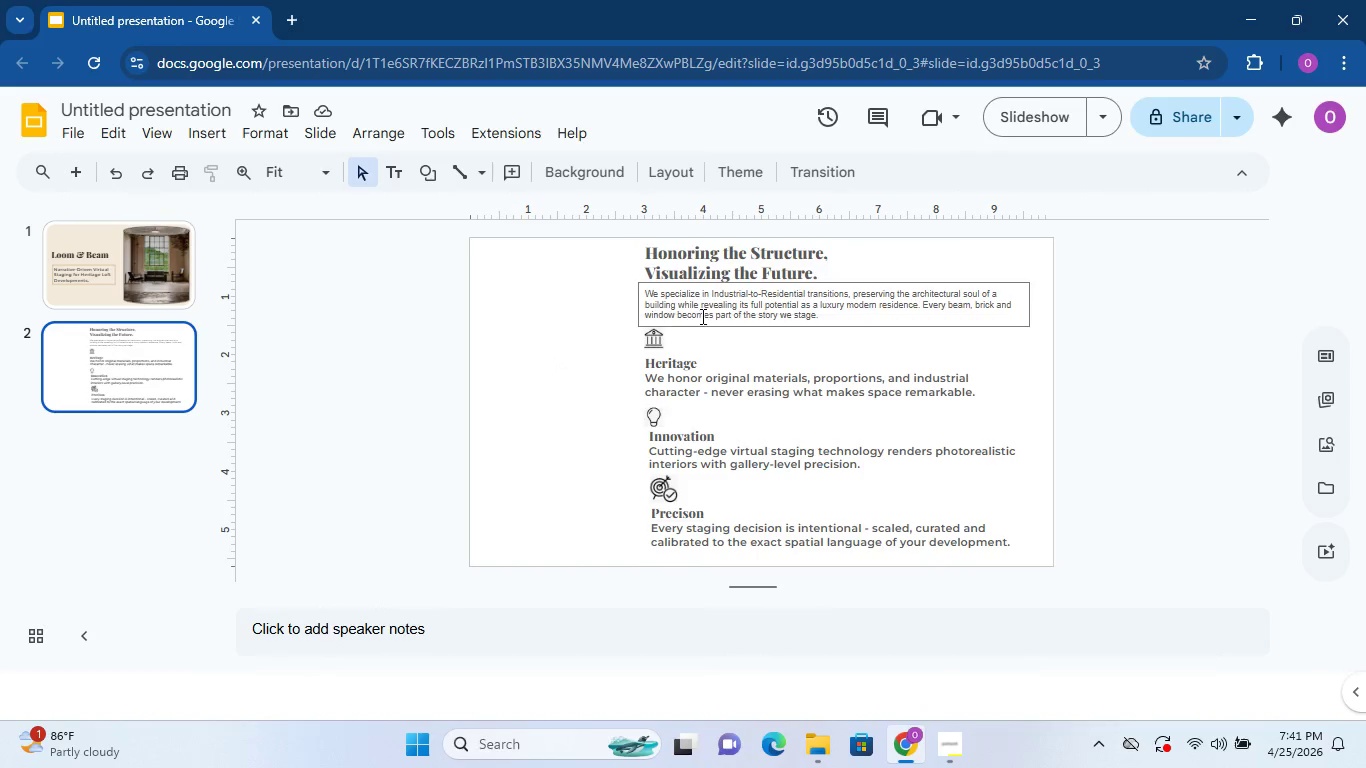 
left_click([701, 316])
 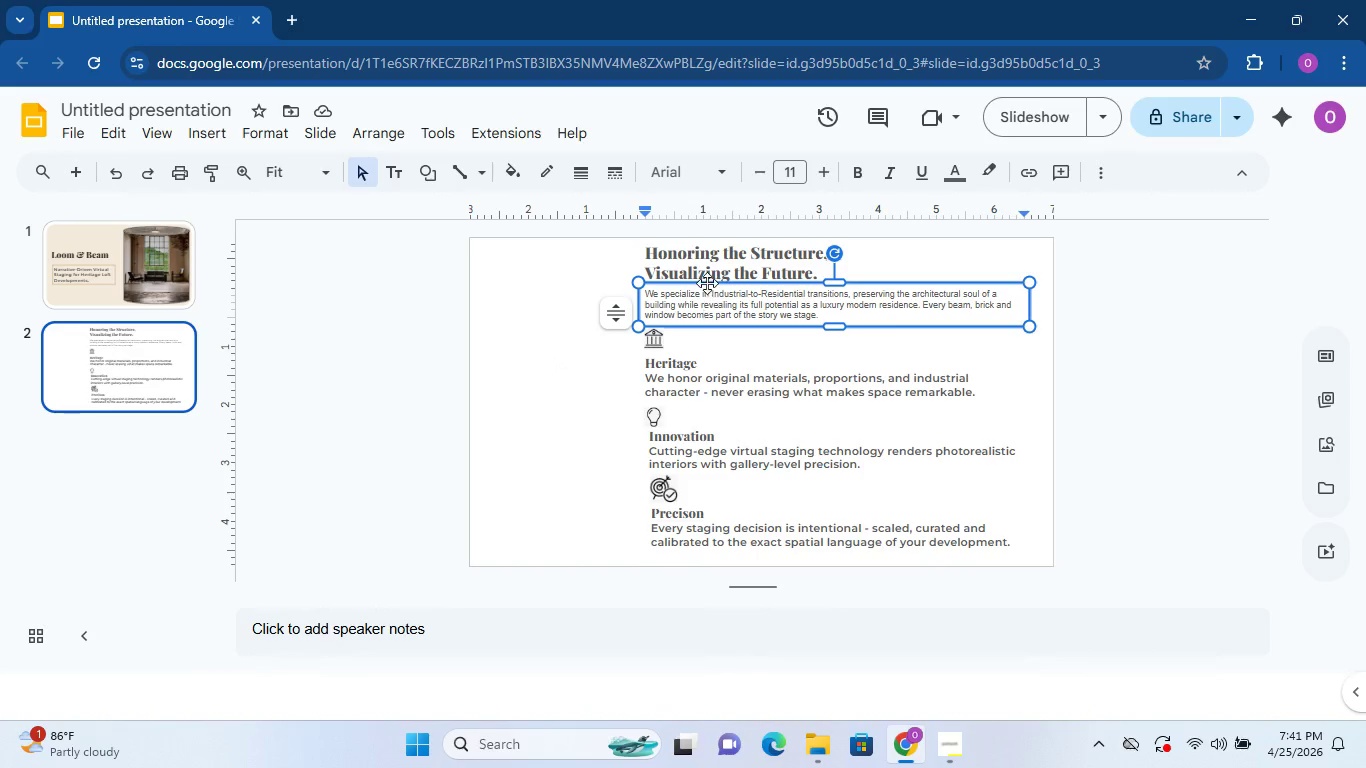 
left_click([707, 283])
 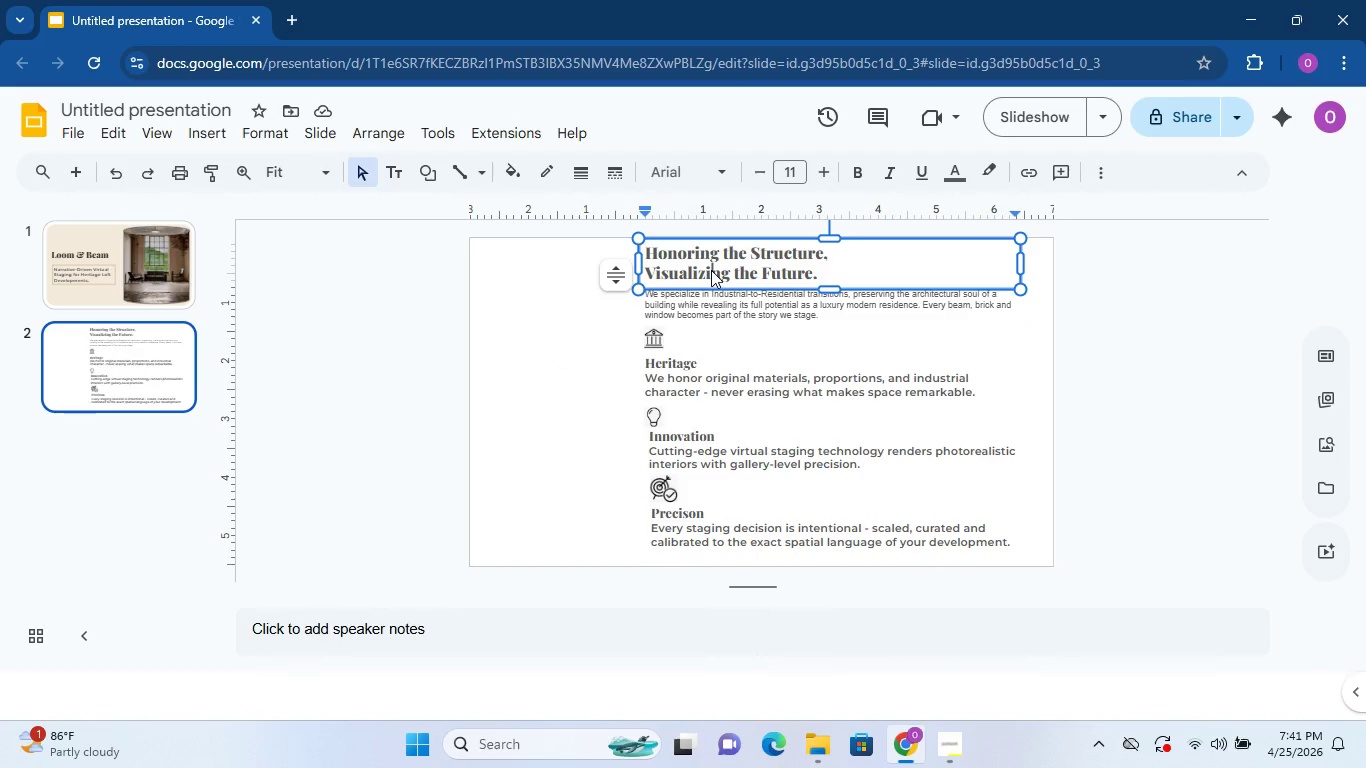 
double_click([711, 270])
 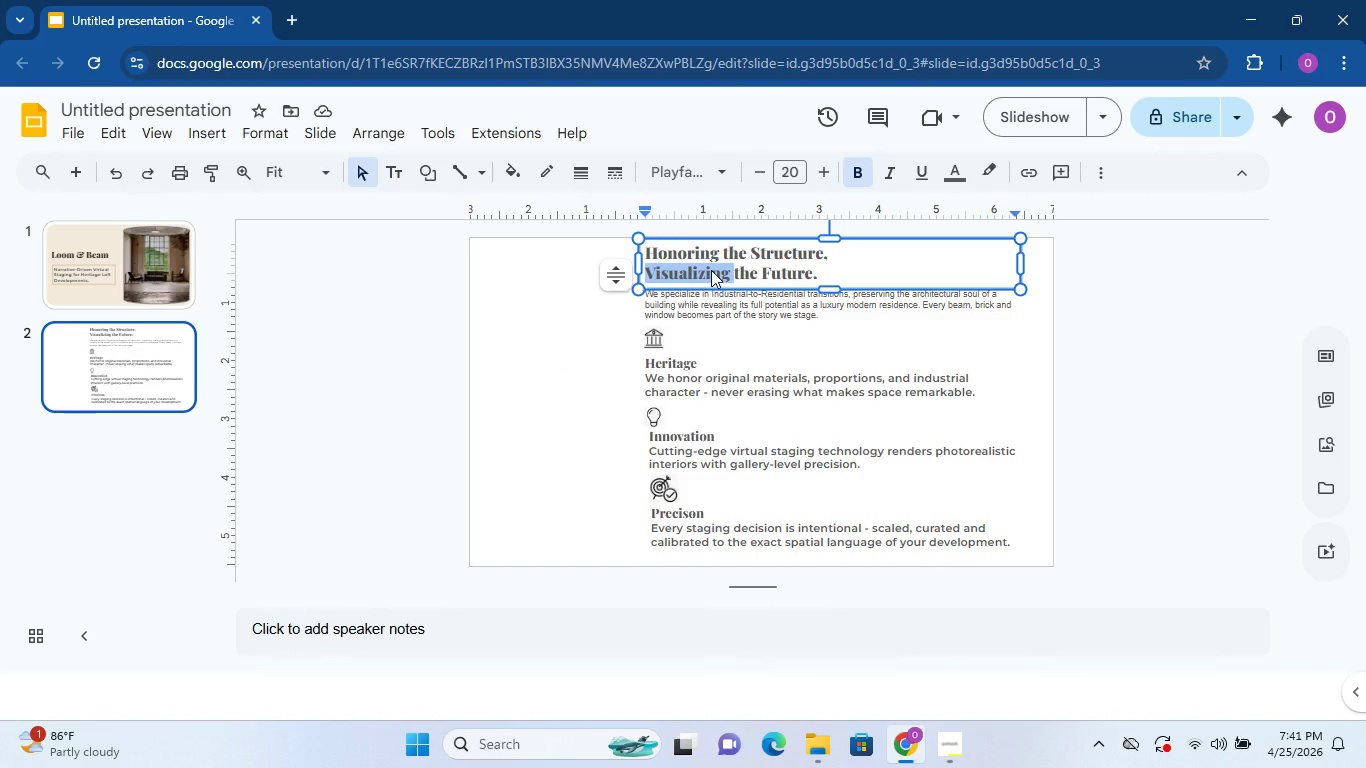 
left_click([711, 270])
 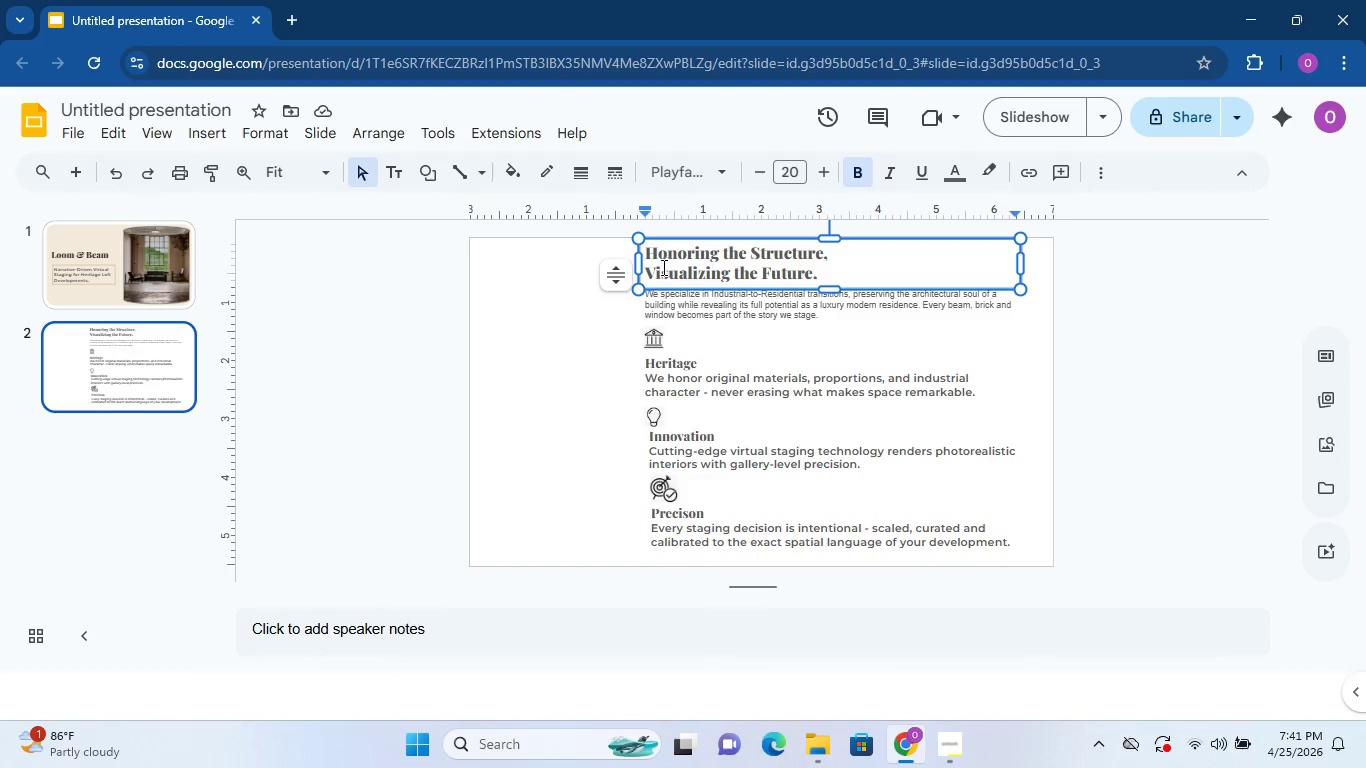 
left_click([650, 263])
 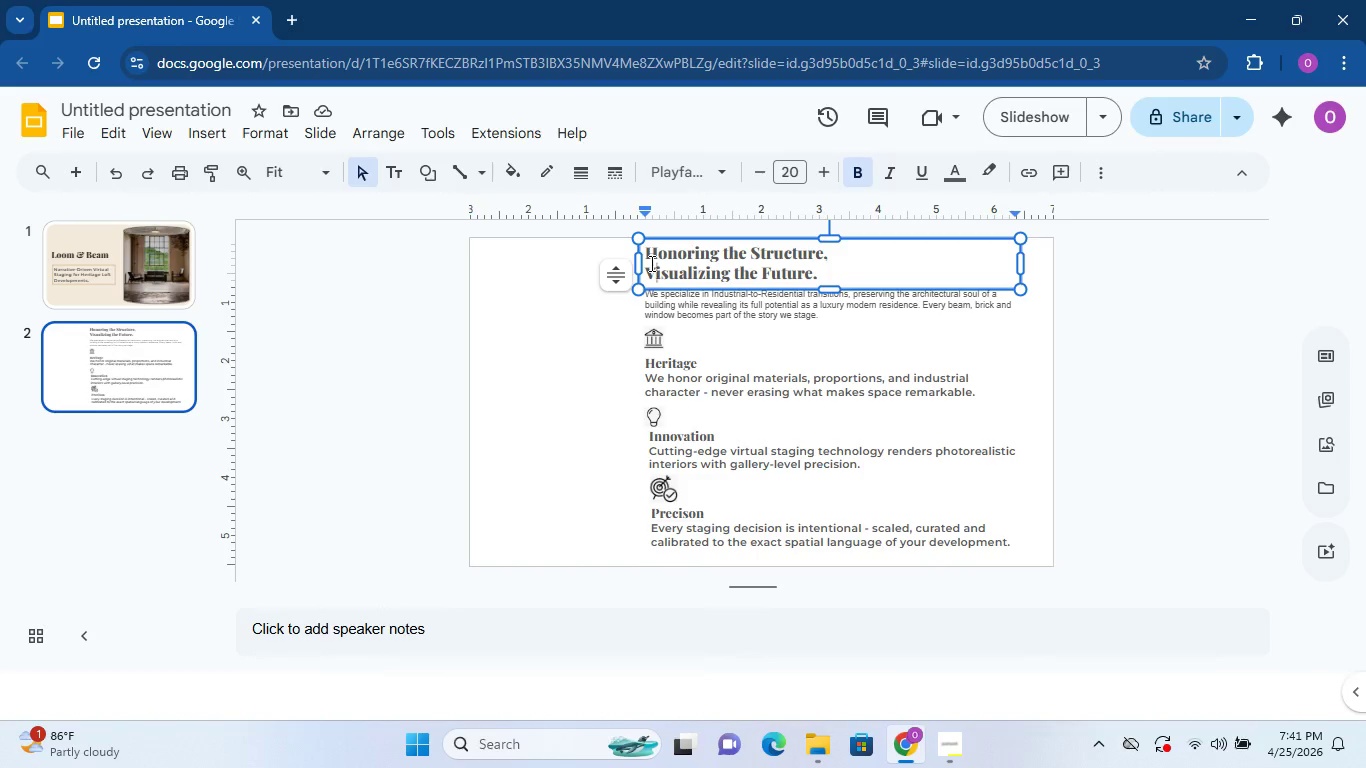 
key(ArrowLeft)
 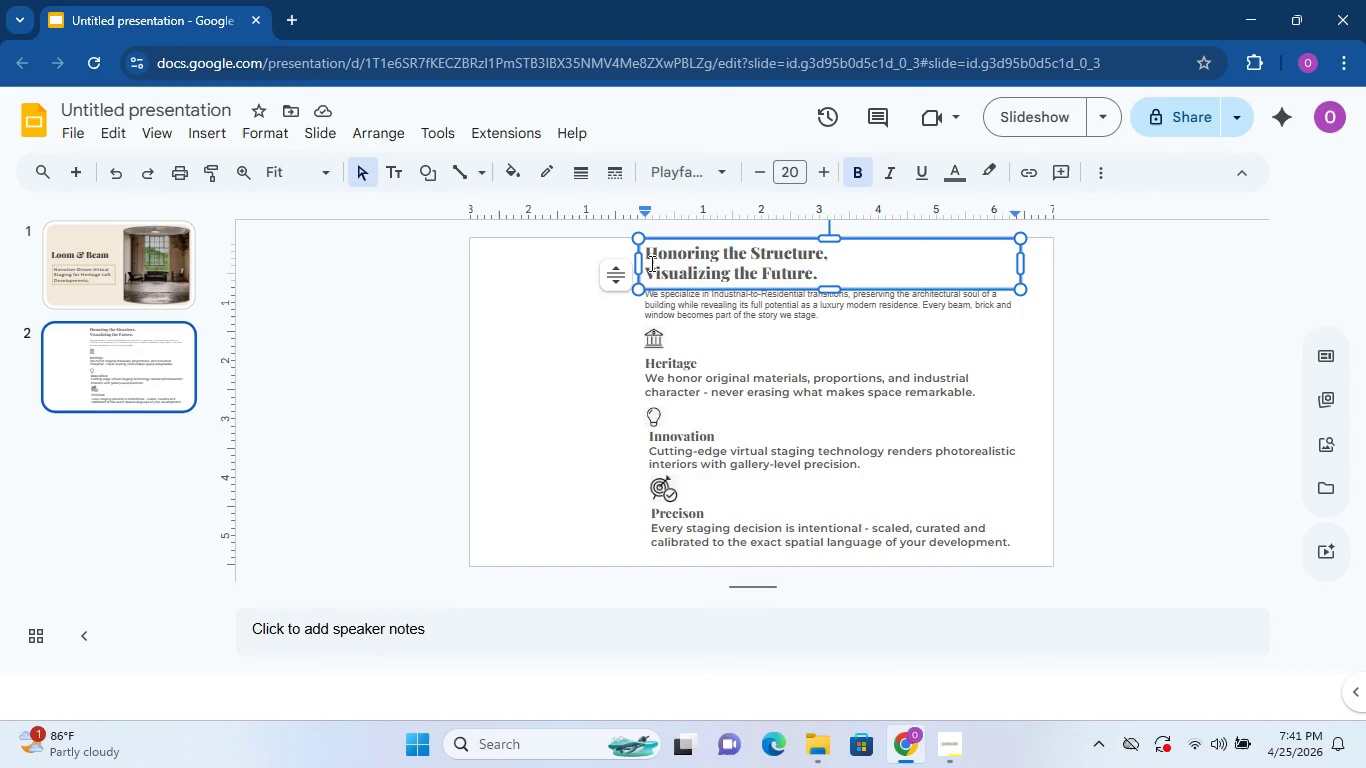 
key(Backspace)
 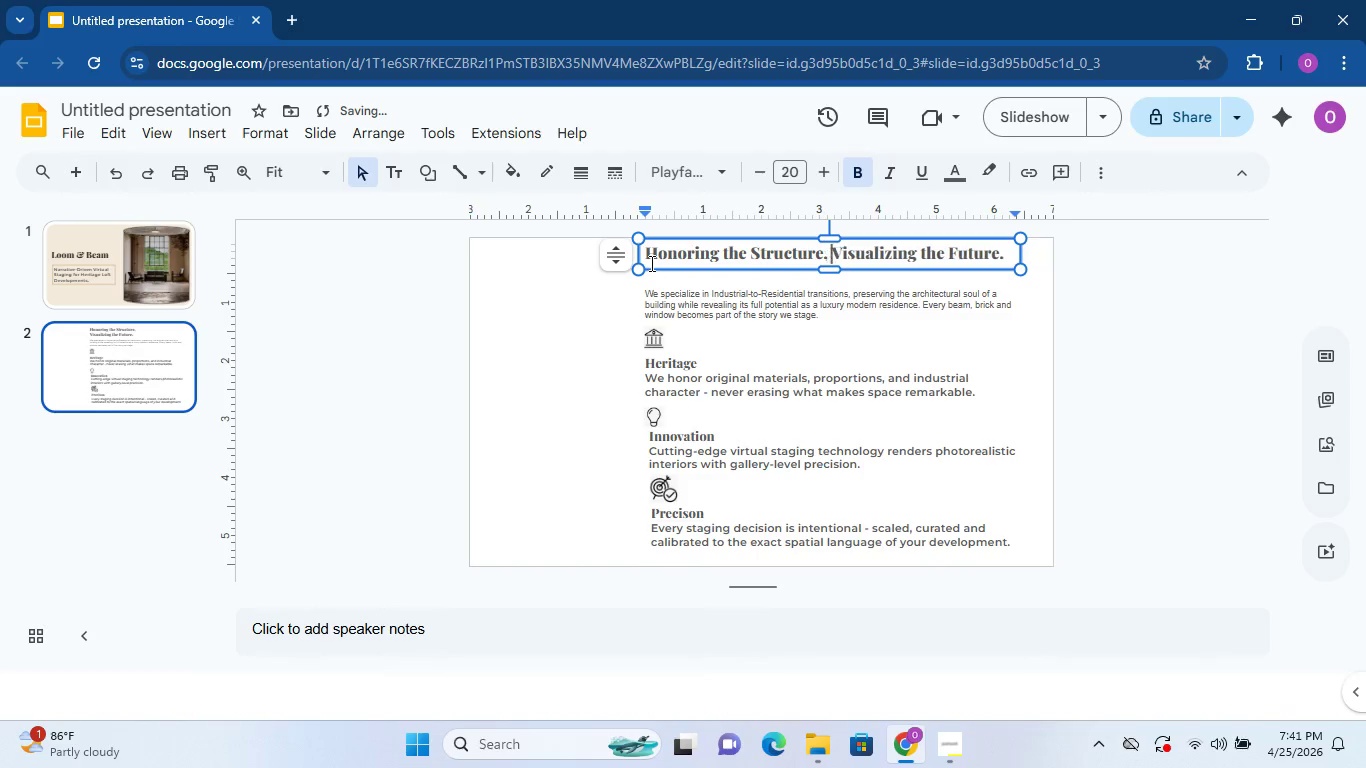 
key(Space)
 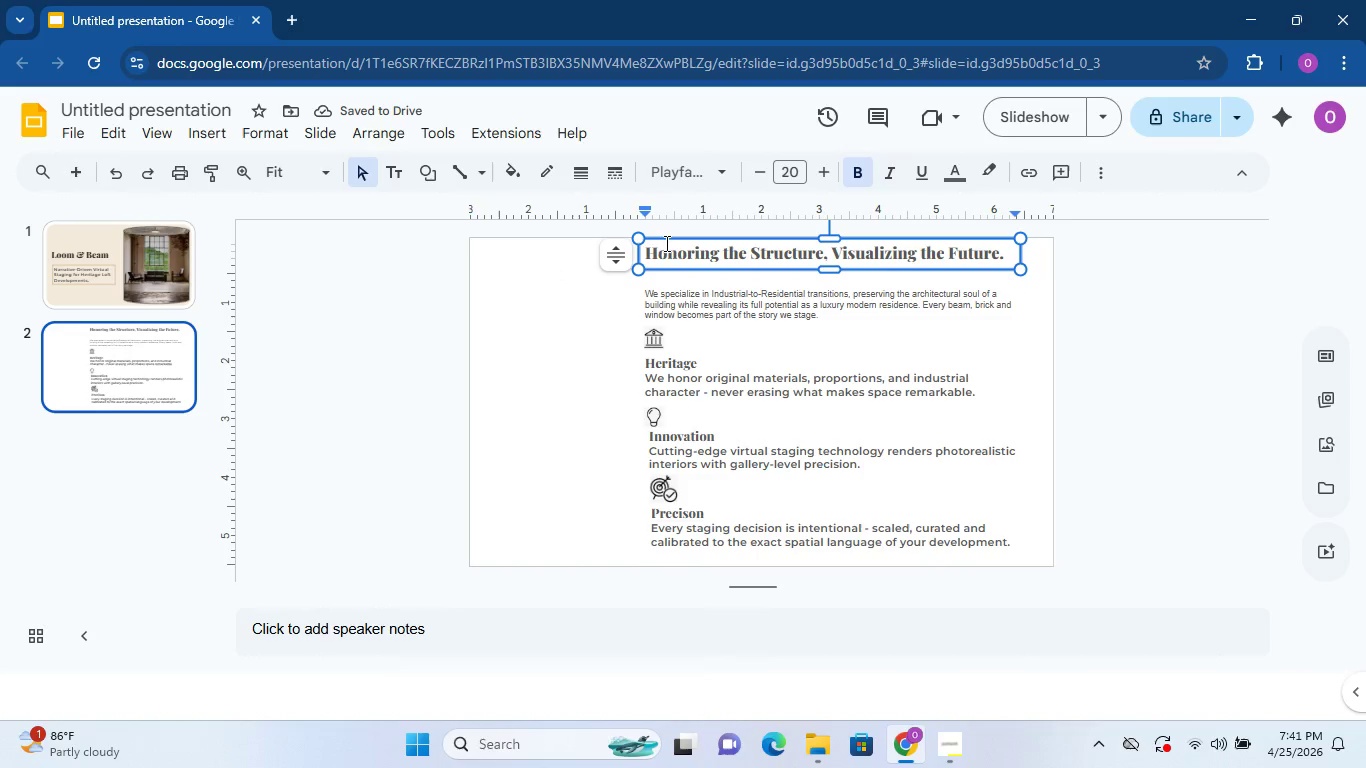 
left_click_drag(start_coordinate=[676, 239], to_coordinate=[526, 247])
 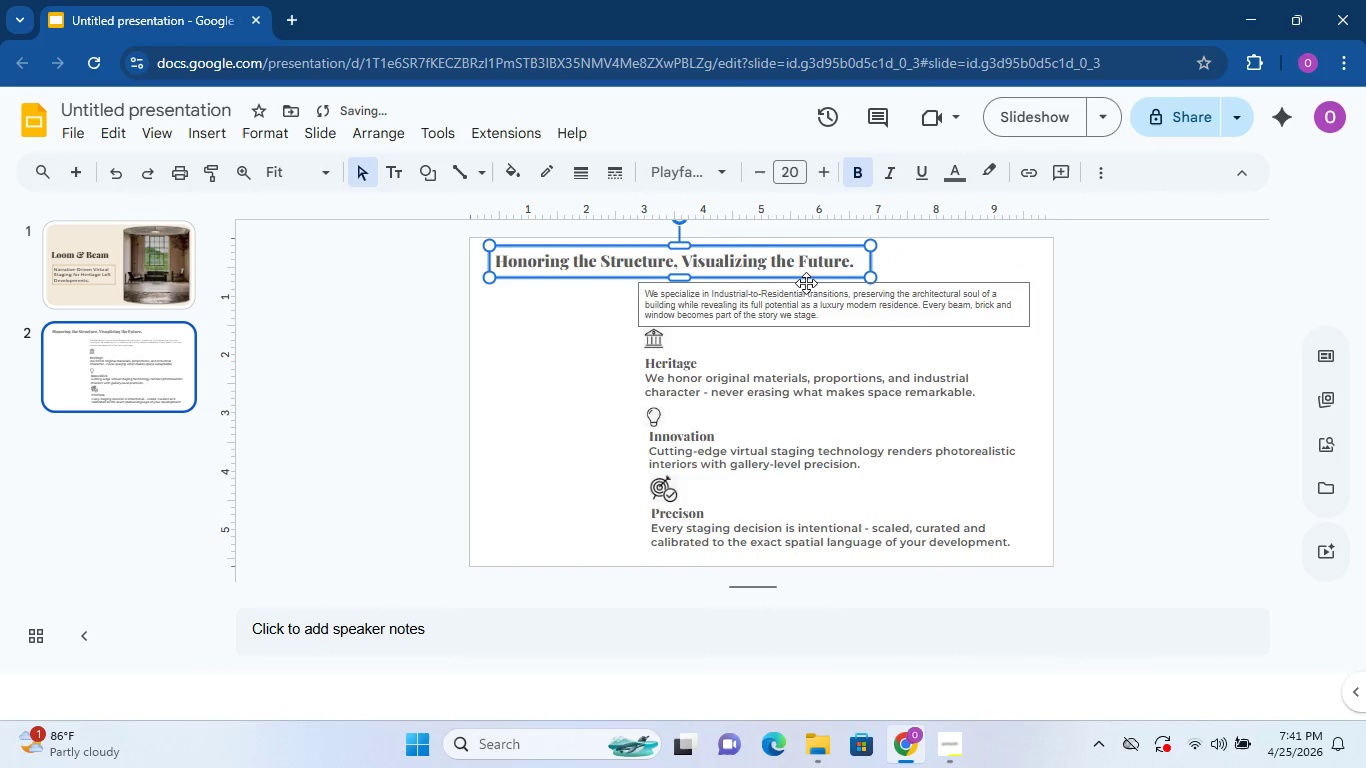 
left_click([892, 324])
 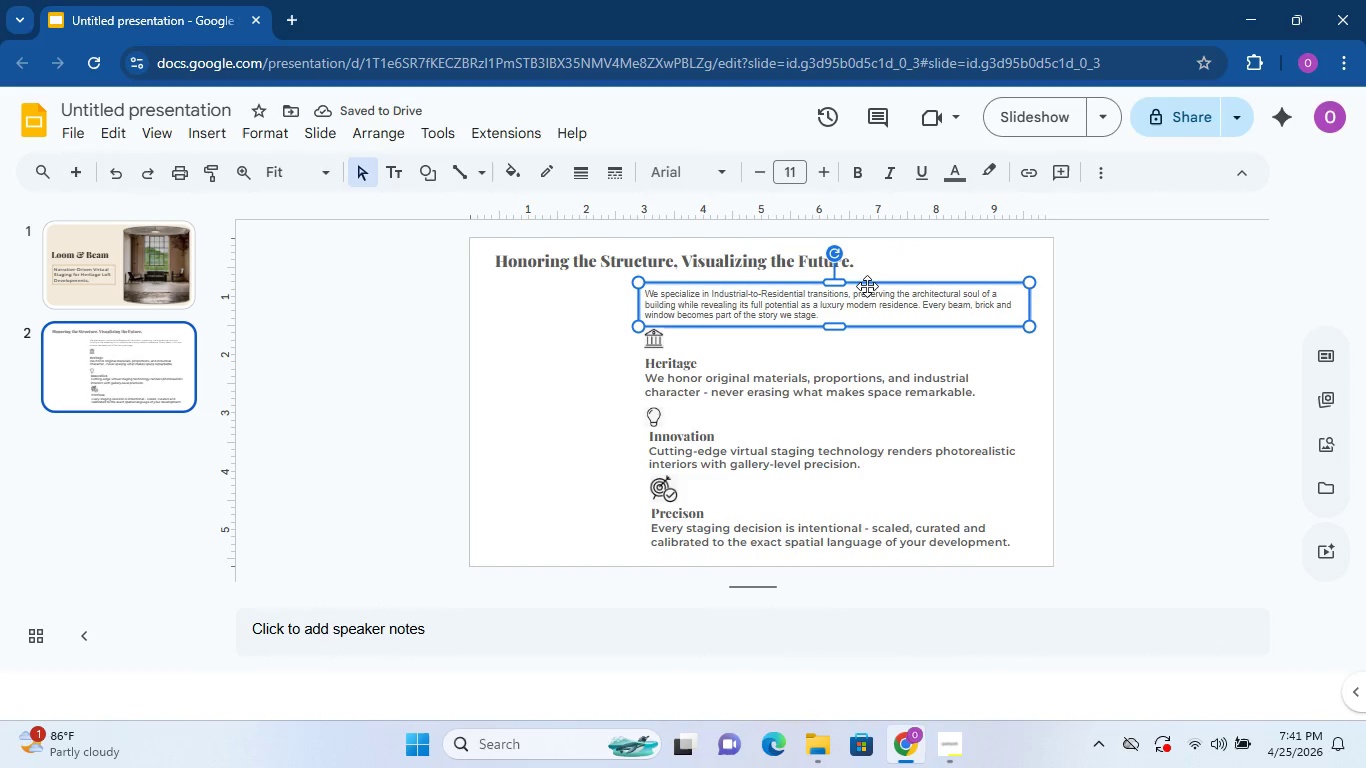 
left_click_drag(start_coordinate=[867, 285], to_coordinate=[866, 278])
 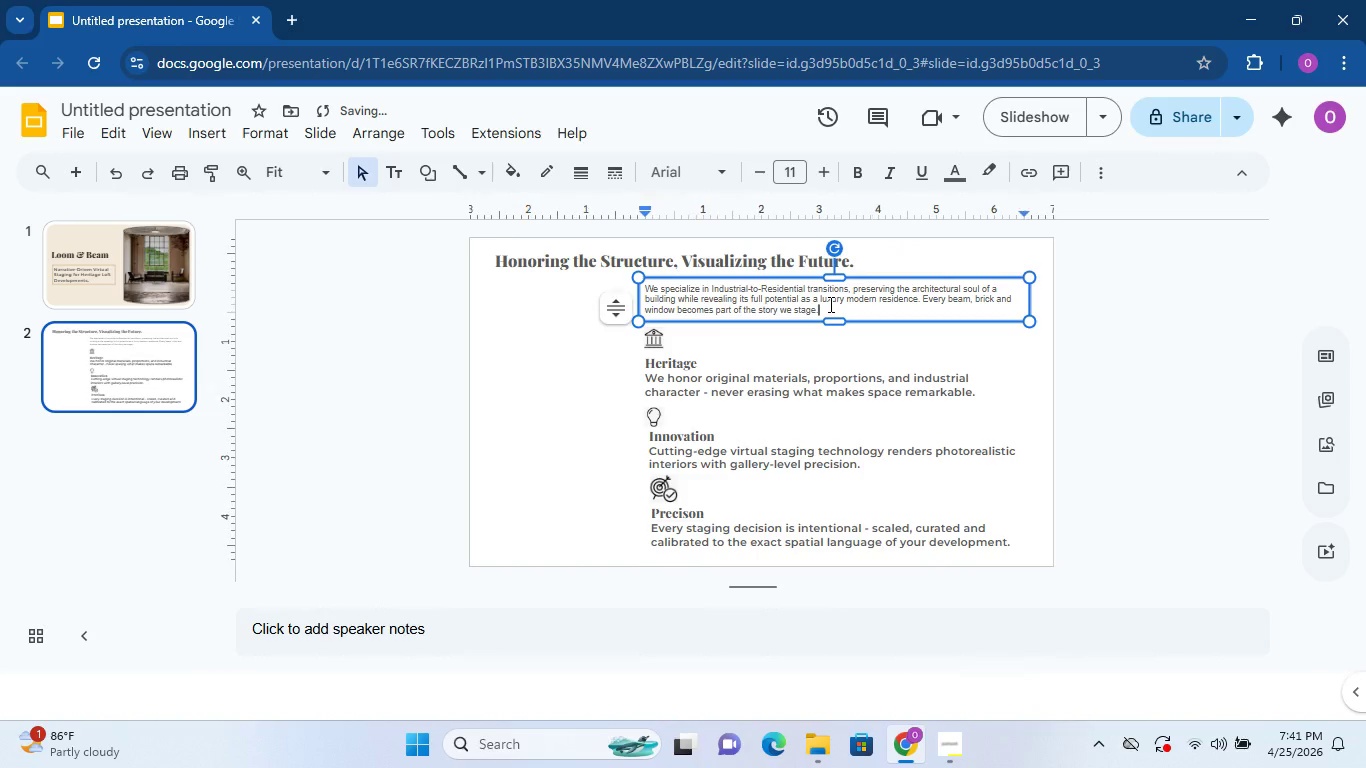 
double_click([829, 304])
 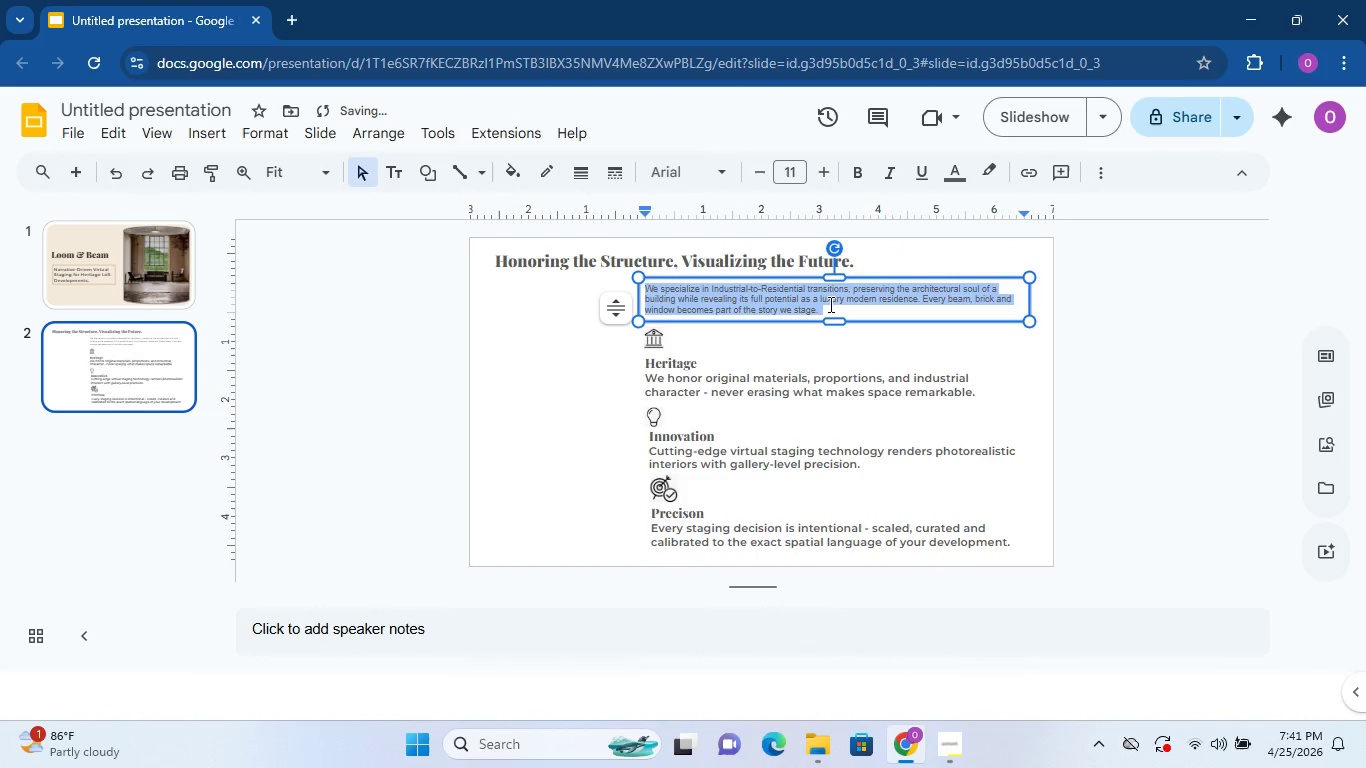 
triple_click([829, 304])
 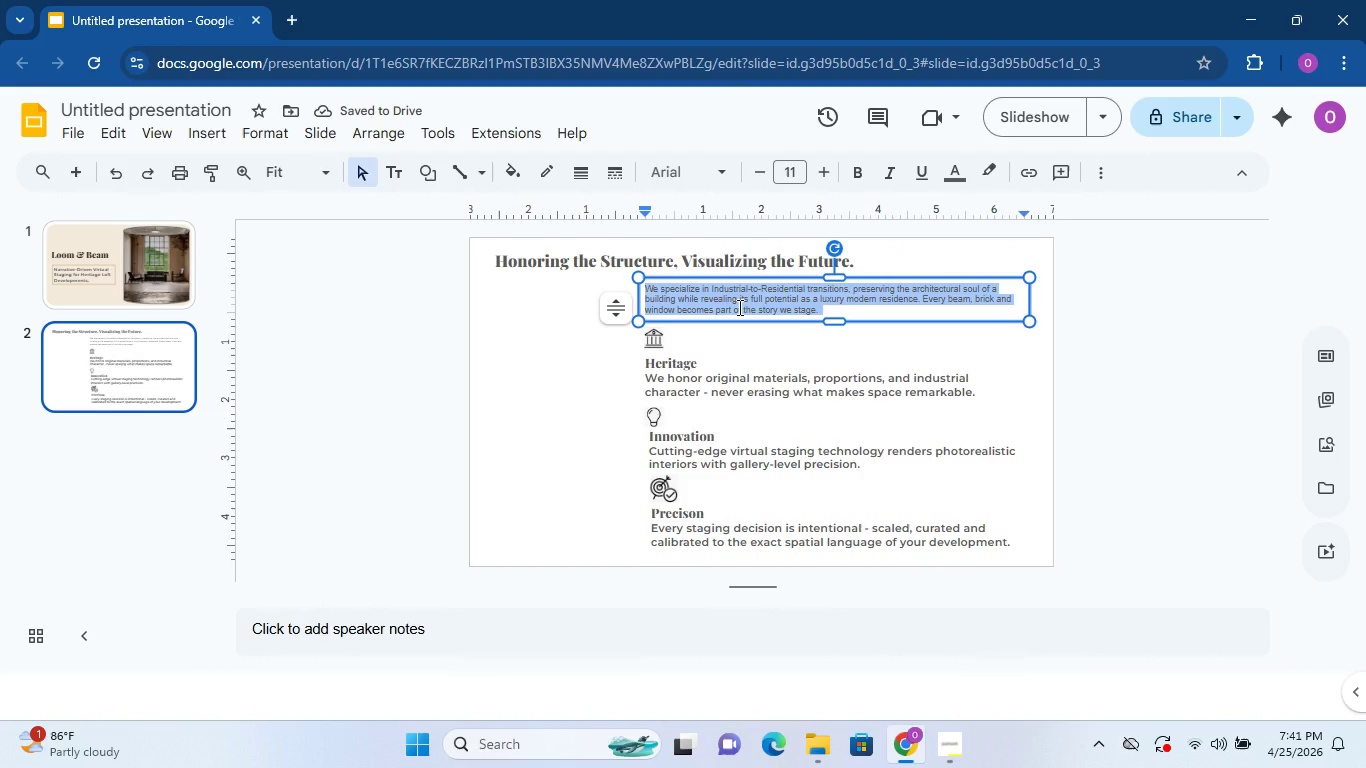 
hold_key(key=ControlLeft, duration=1.11)
 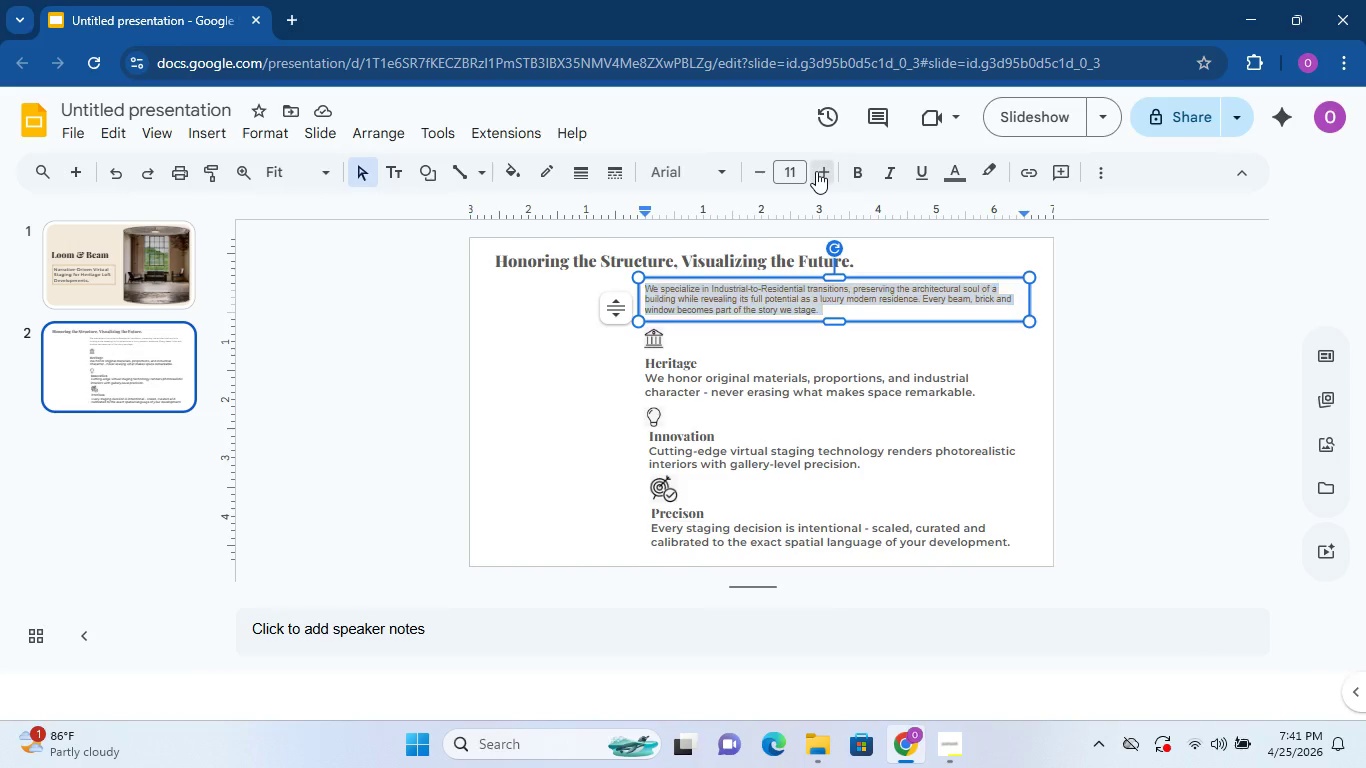 
double_click([816, 171])
 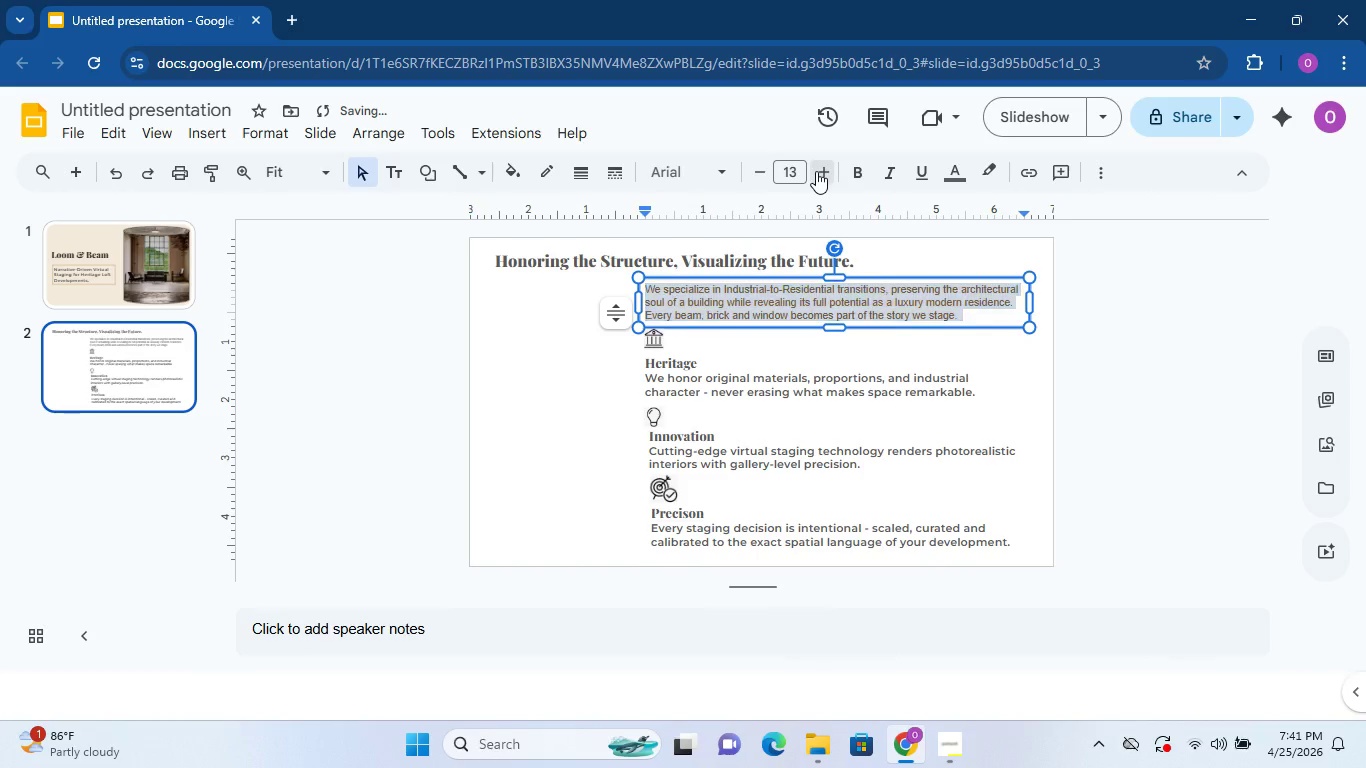 
left_click([816, 171])
 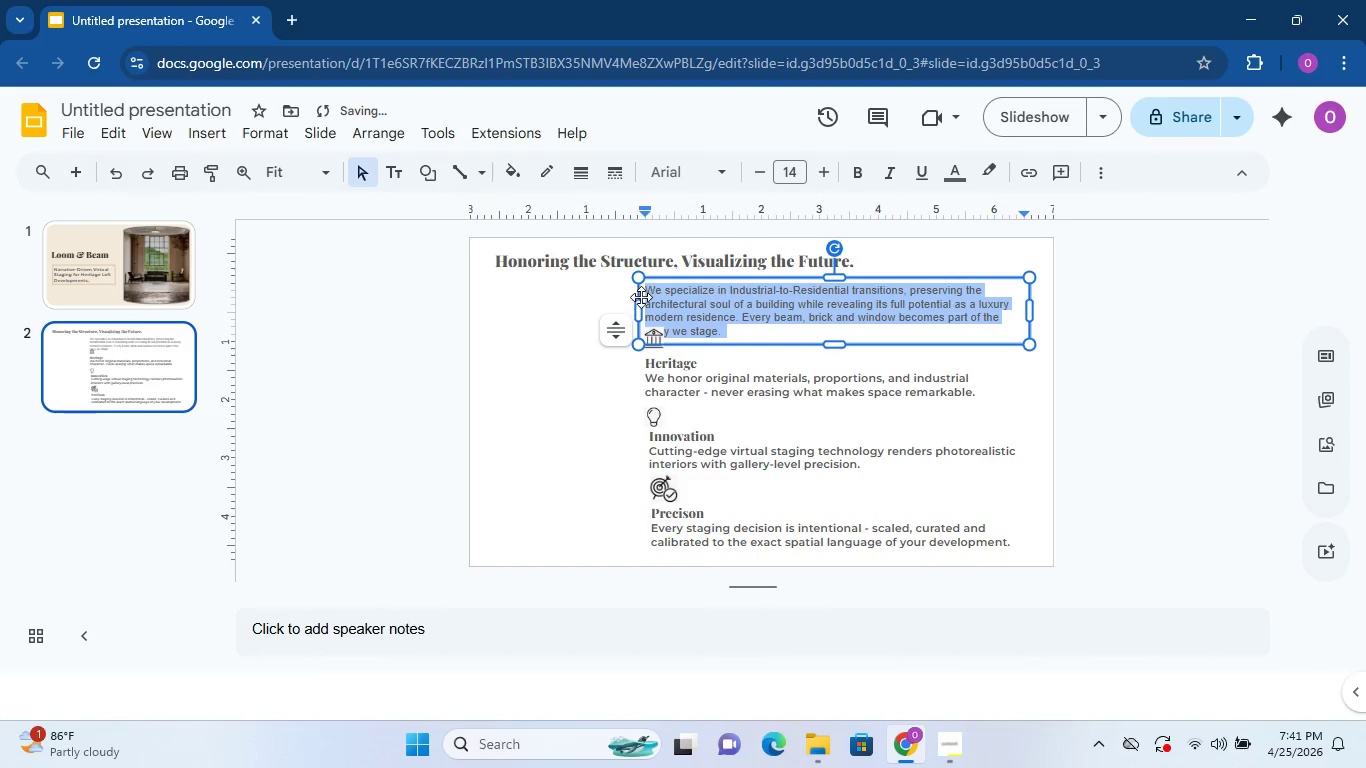 
left_click_drag(start_coordinate=[636, 309], to_coordinate=[495, 296])
 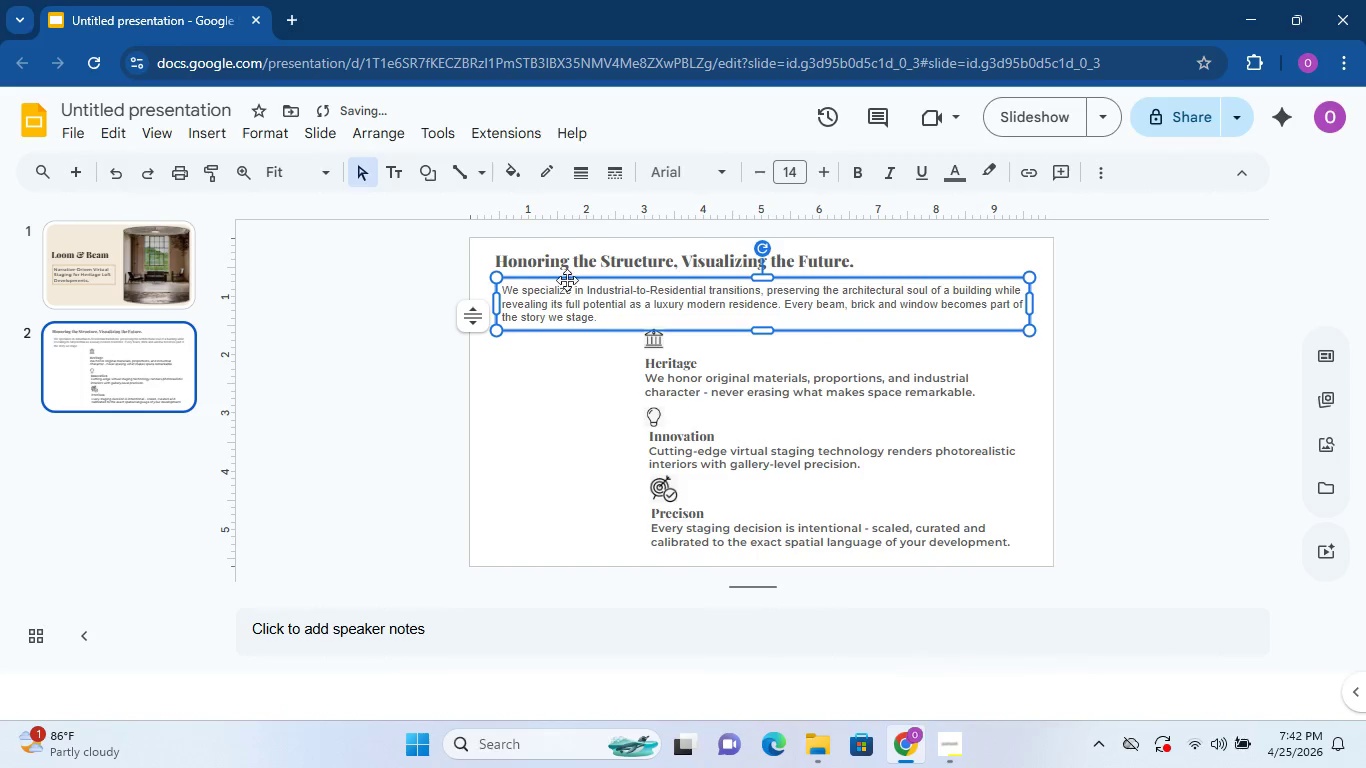 
left_click_drag(start_coordinate=[569, 277], to_coordinate=[564, 270])
 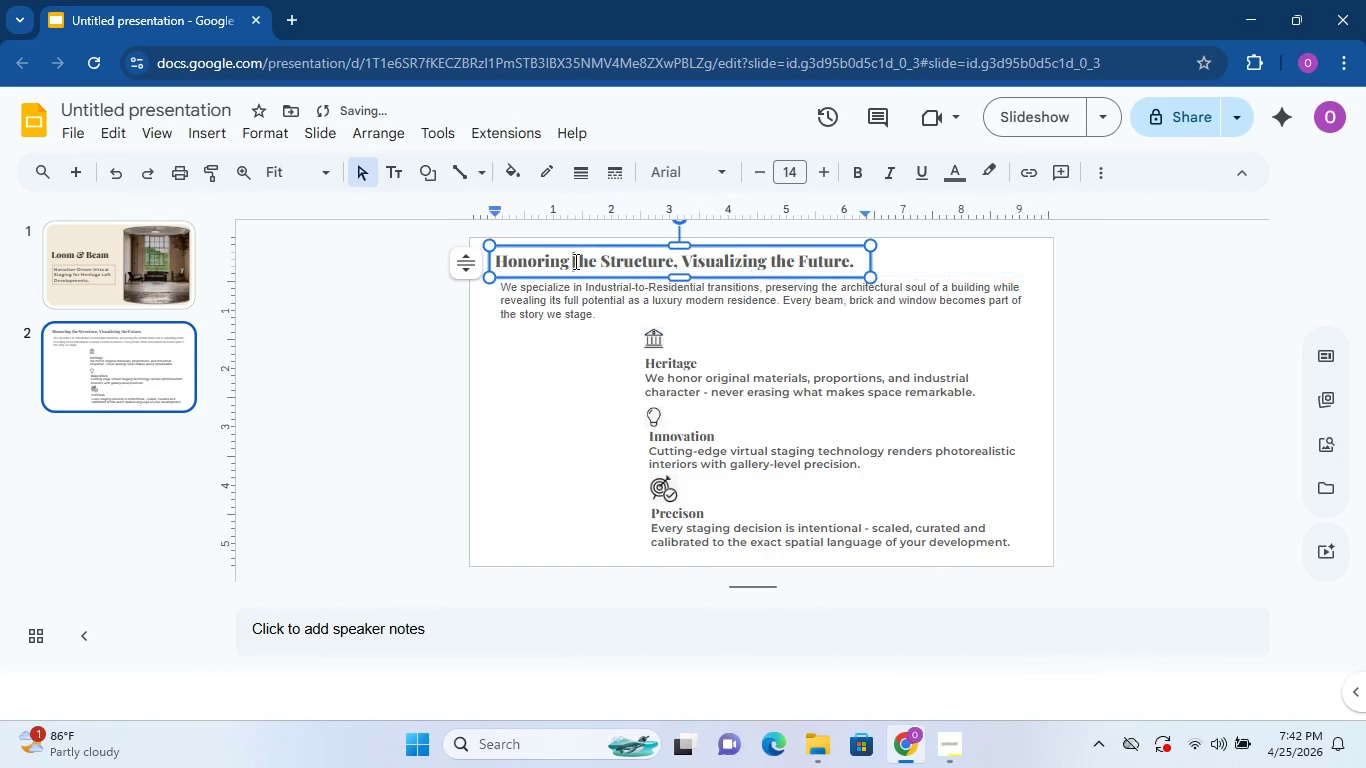 
left_click([574, 261])
 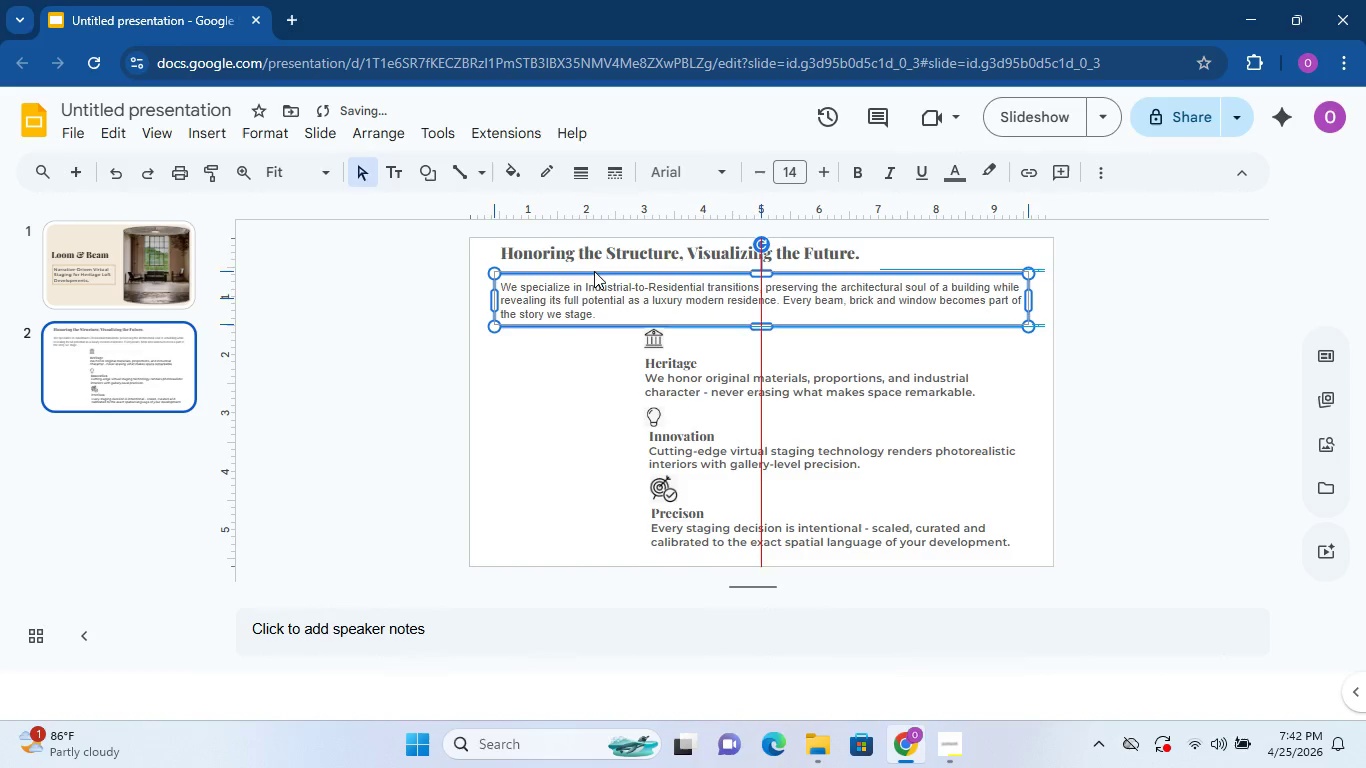 
left_click([601, 256])
 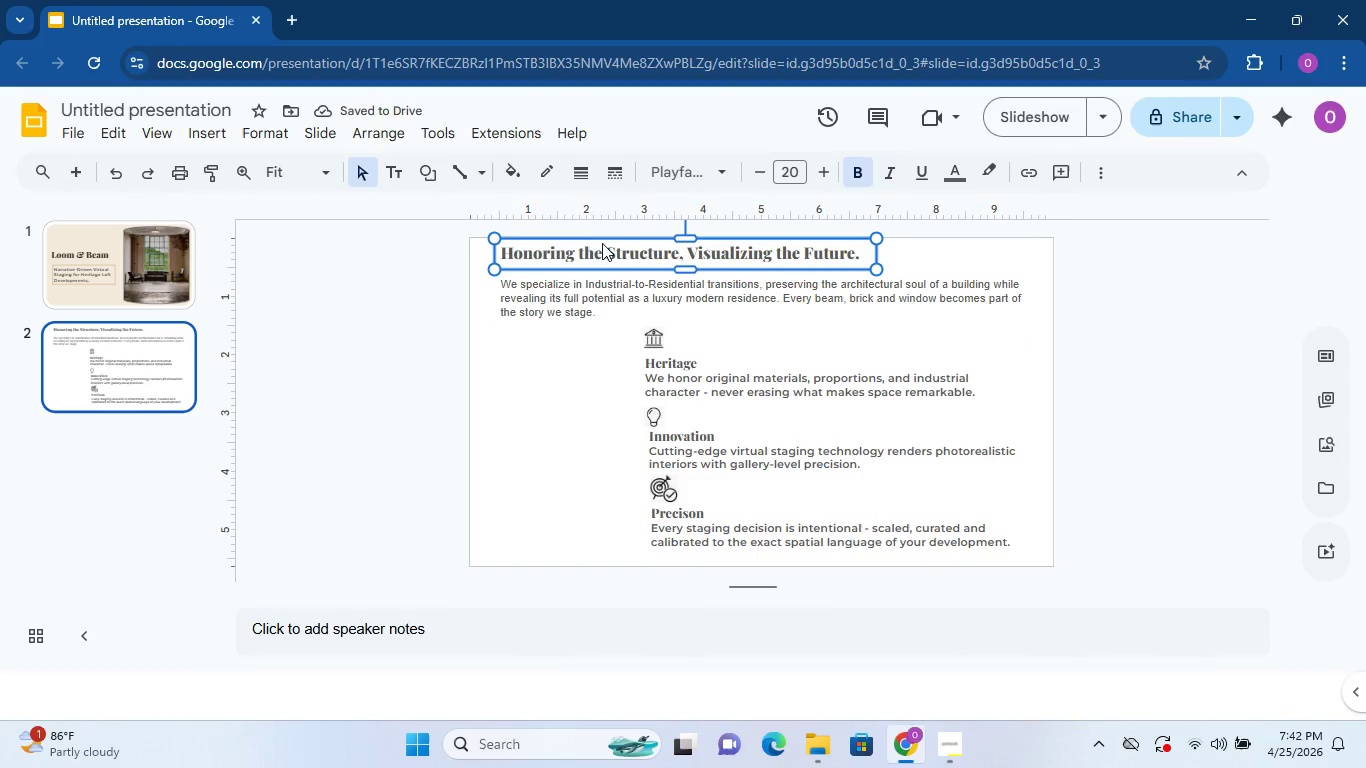 
left_click([610, 273])
 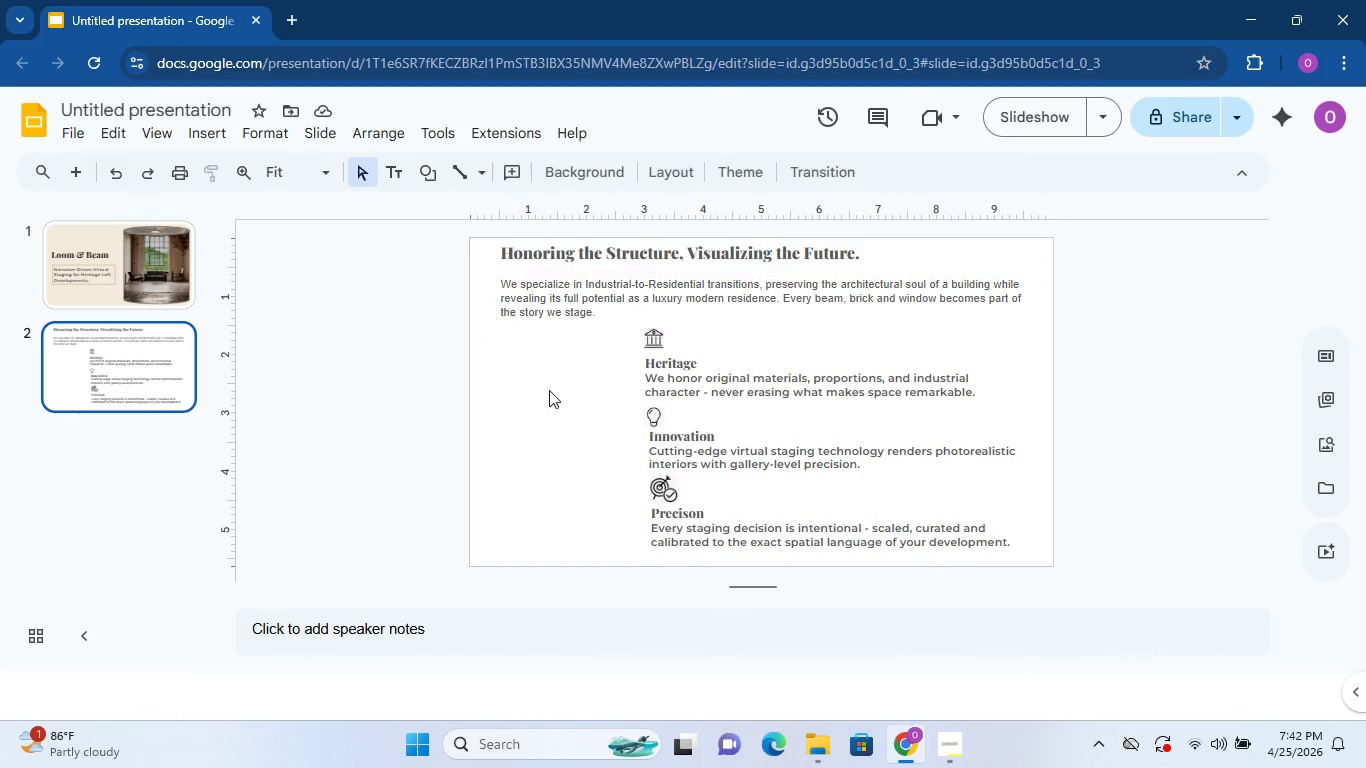 
left_click([628, 304])
 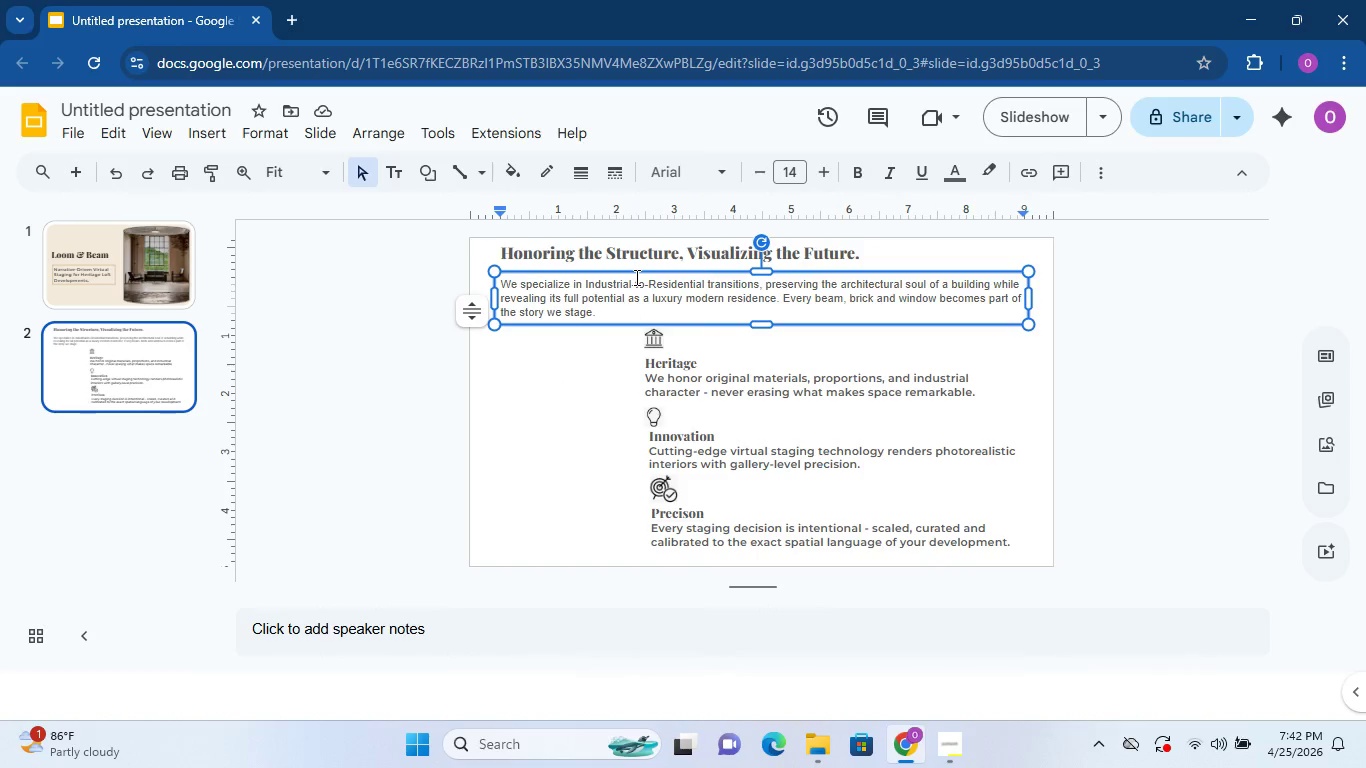 
left_click([637, 273])
 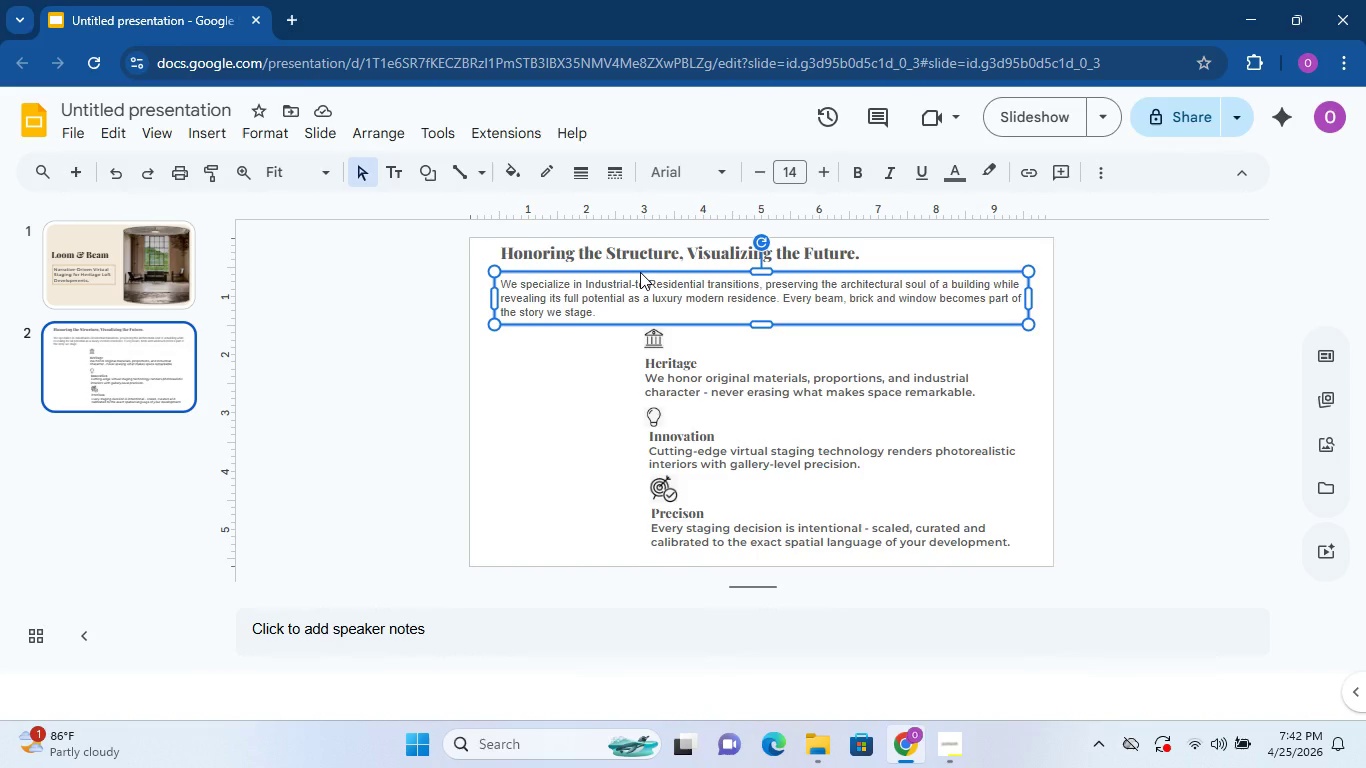 
key(ArrowUp)
 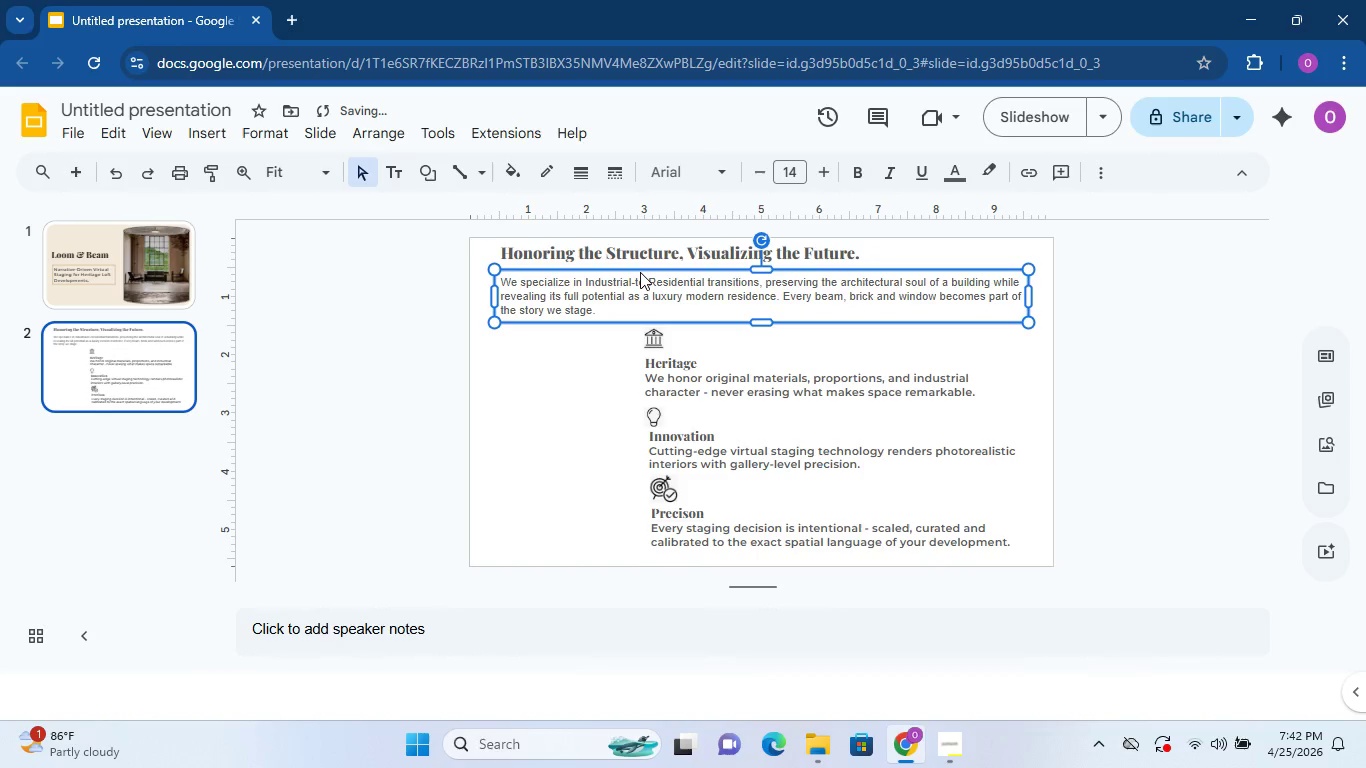 
key(ArrowUp)
 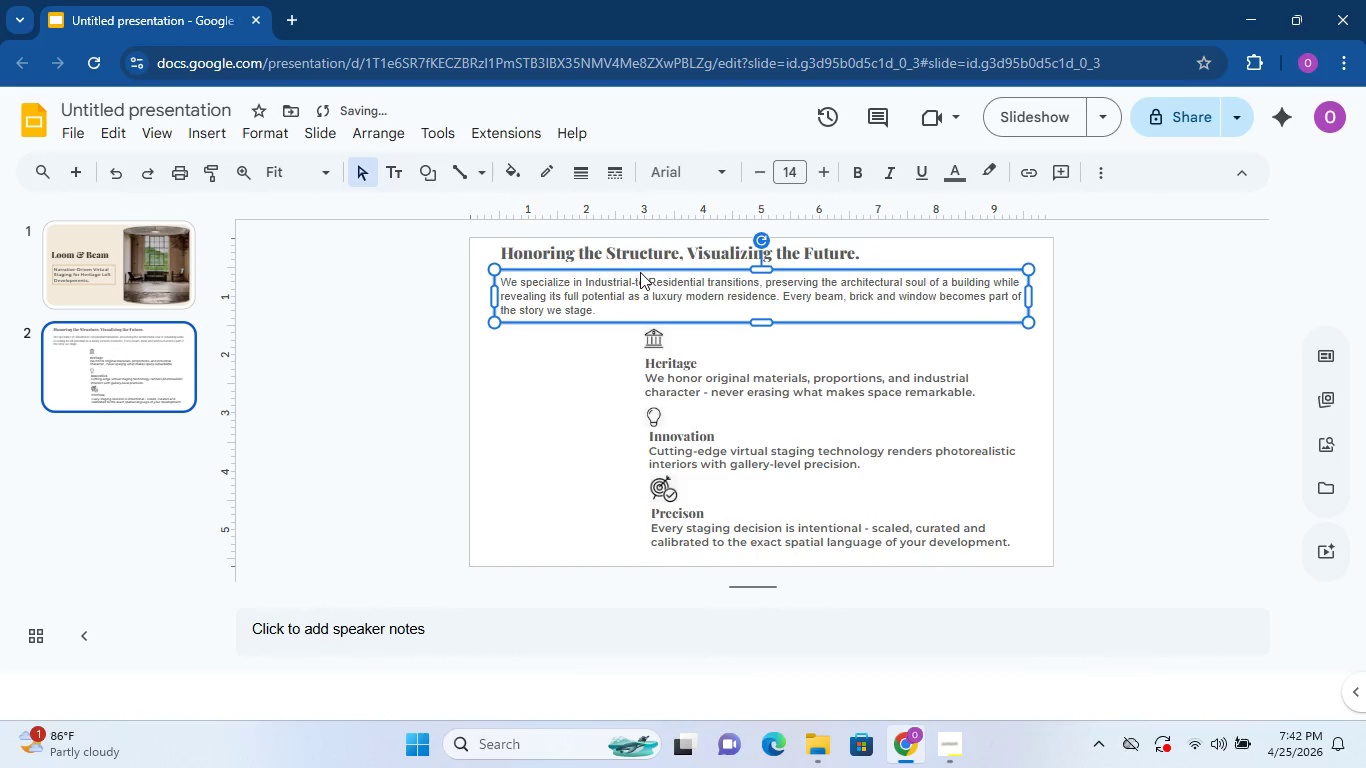 
key(ArrowUp)
 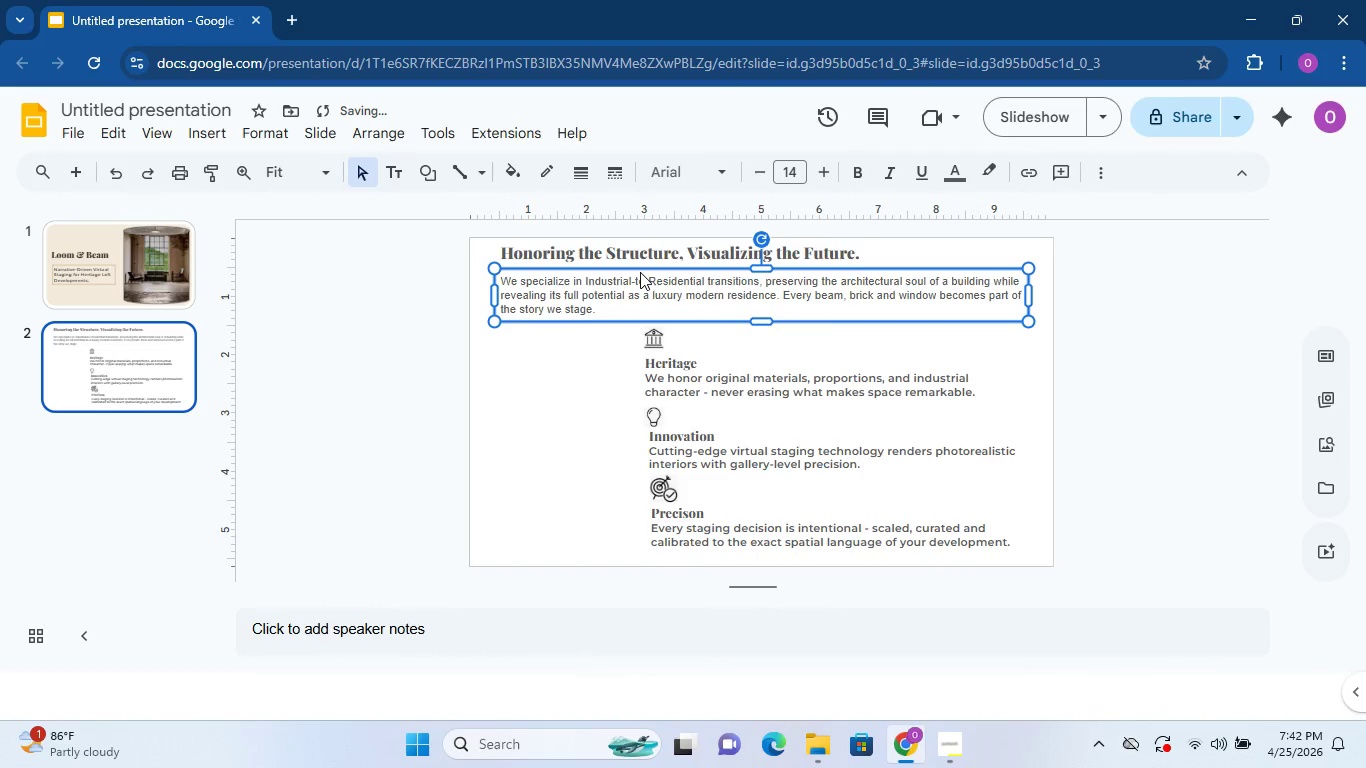 
key(ArrowUp)
 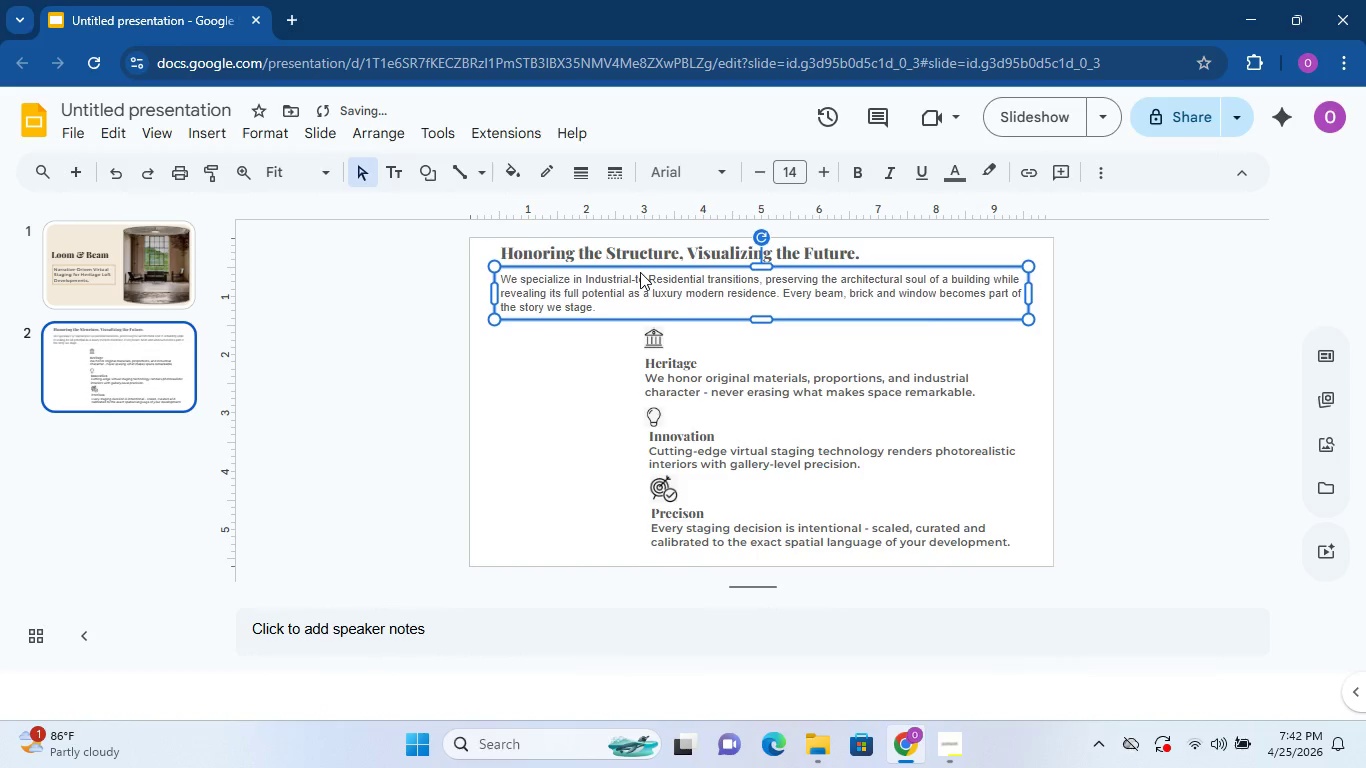 
key(ArrowUp)
 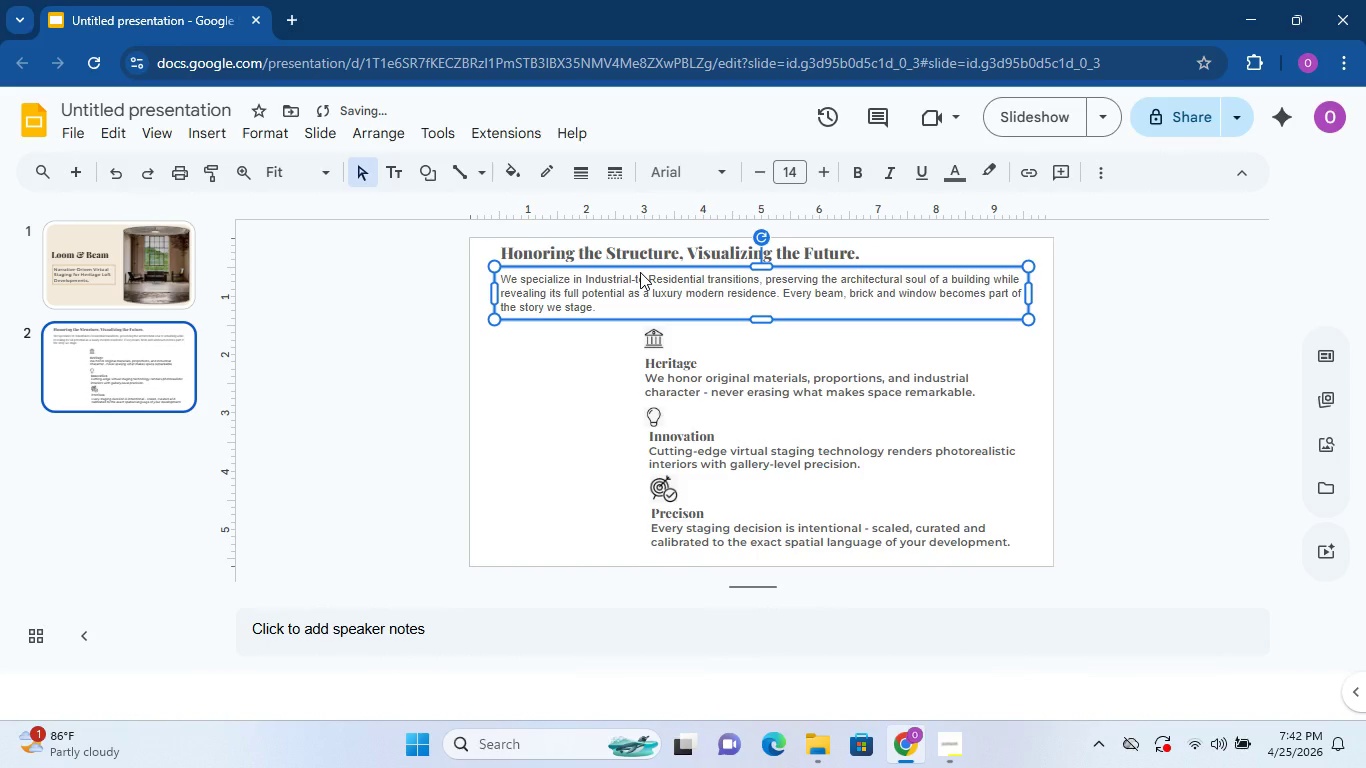 
key(ArrowUp)
 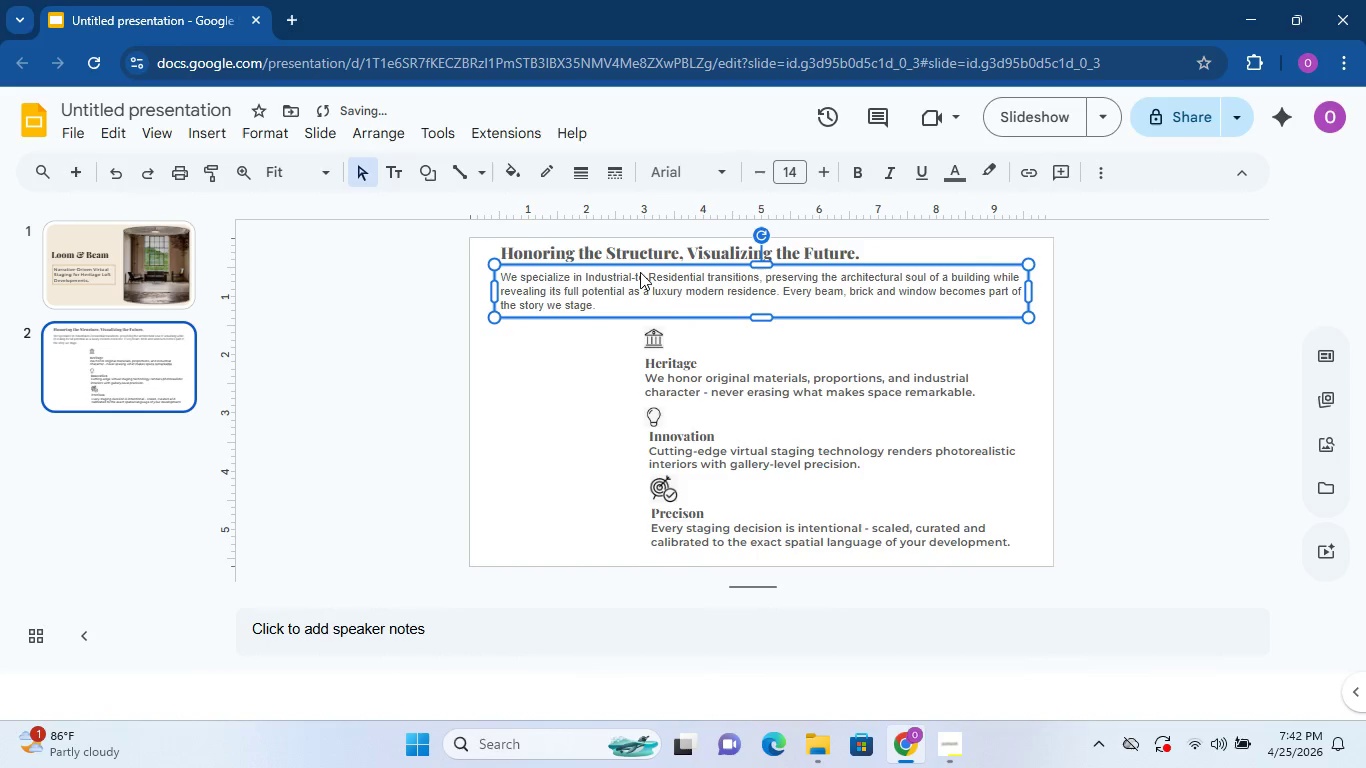 
key(ArrowUp)
 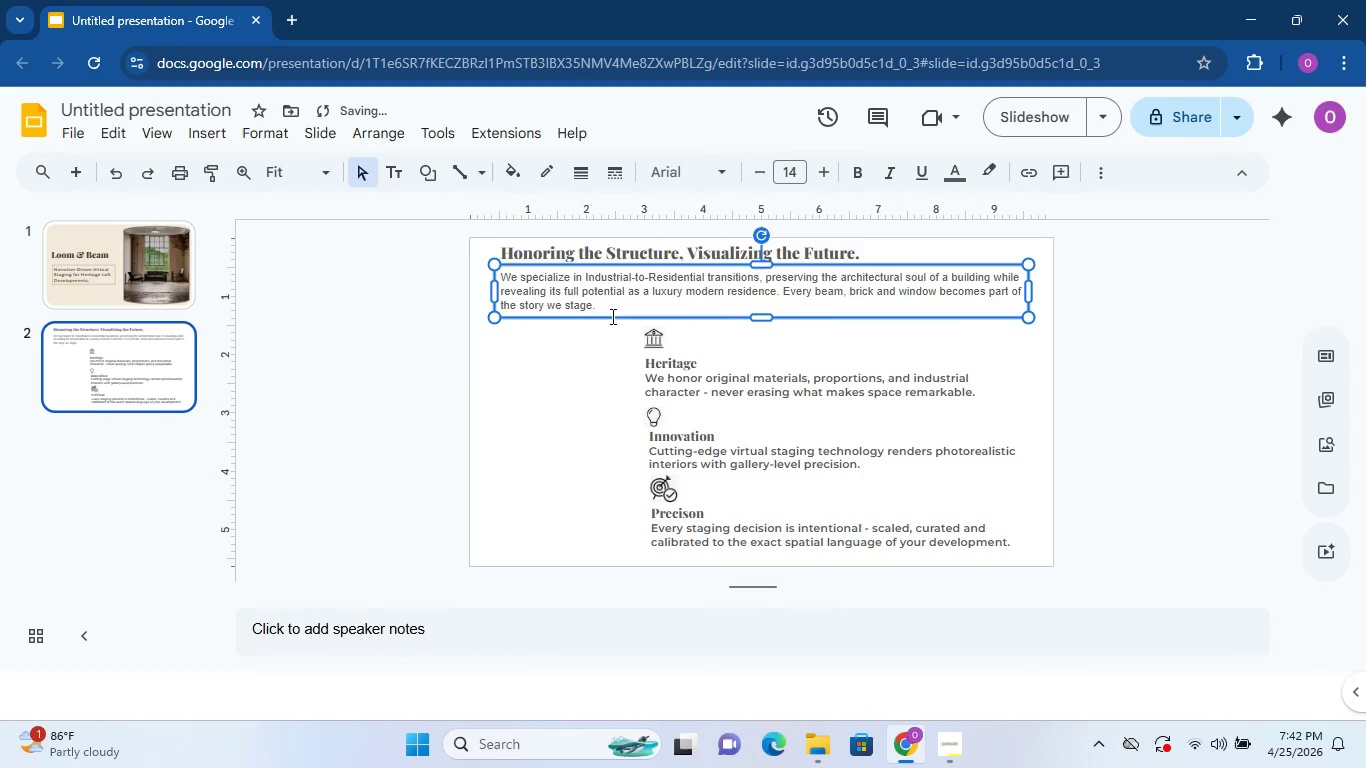 
left_click([589, 352])
 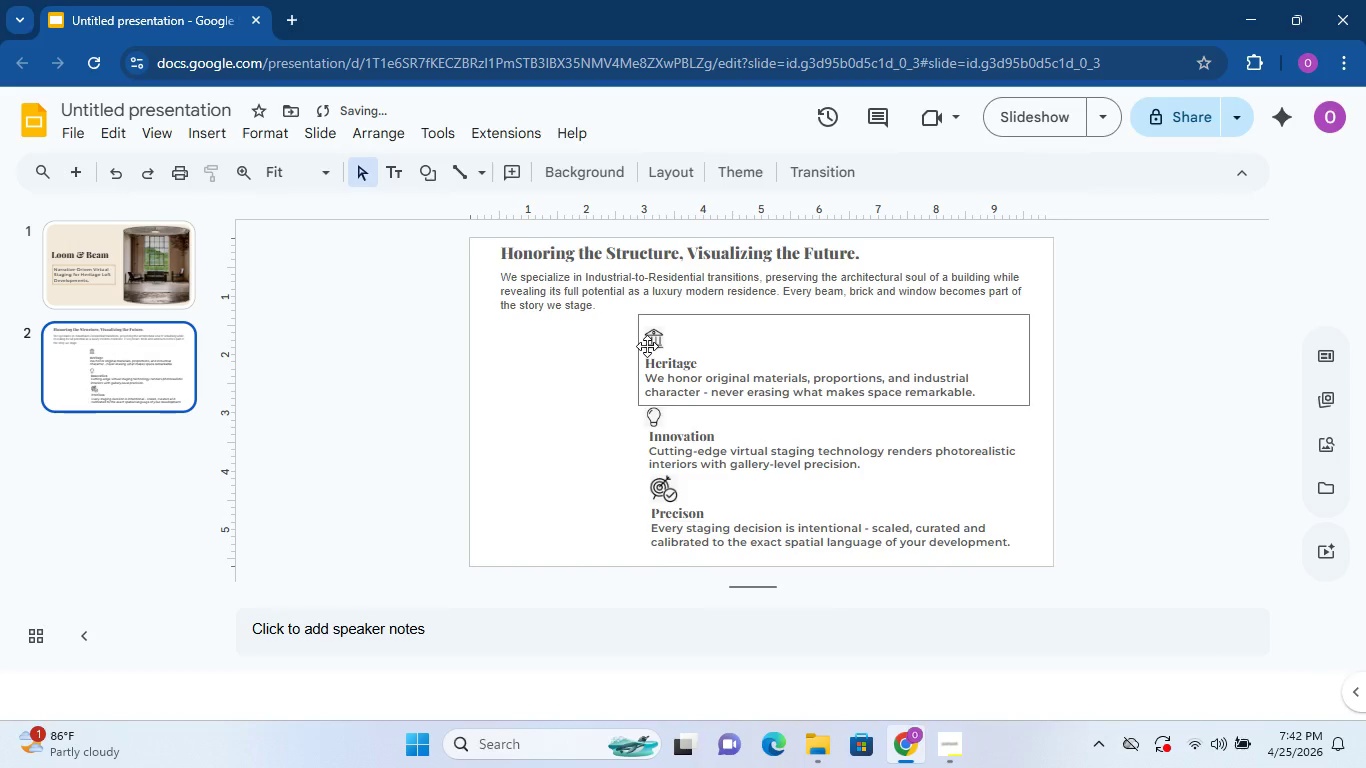 
left_click([647, 346])
 